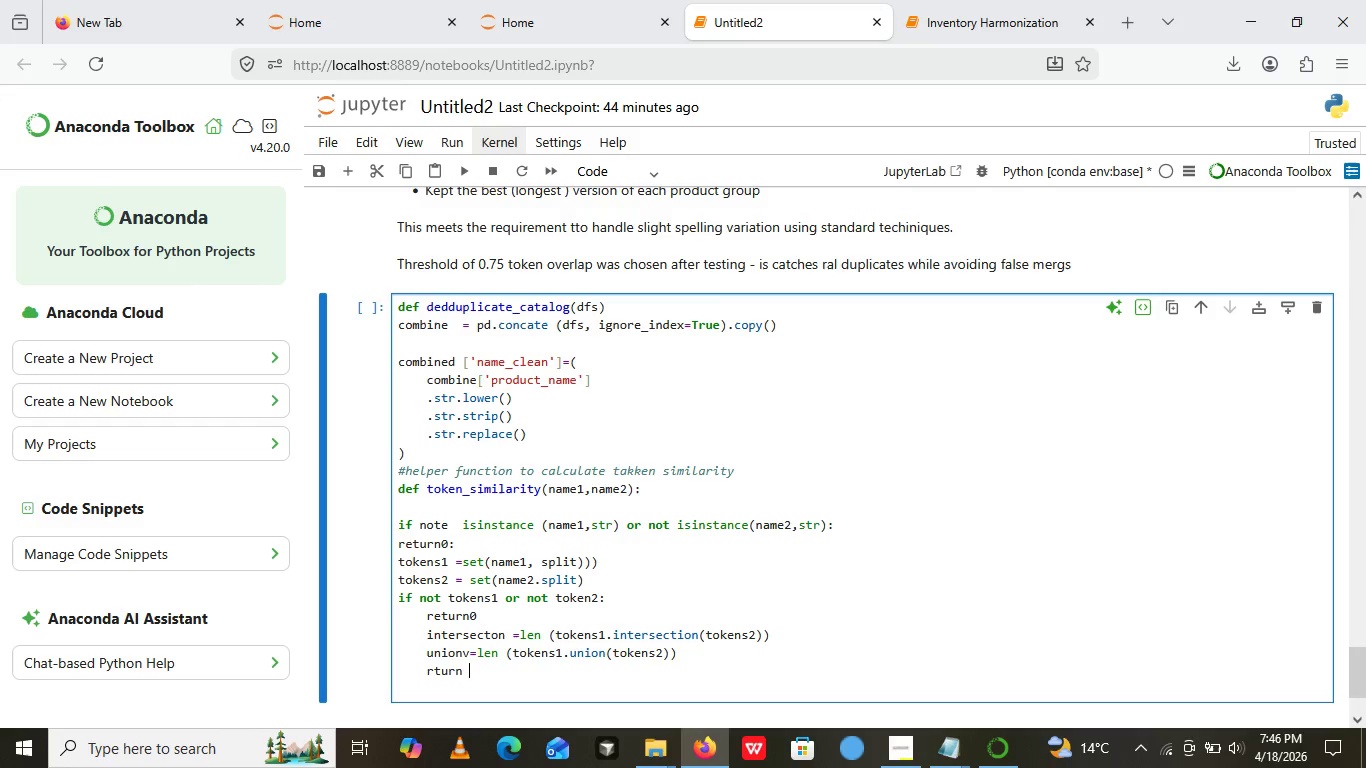 
key(Backspace)
 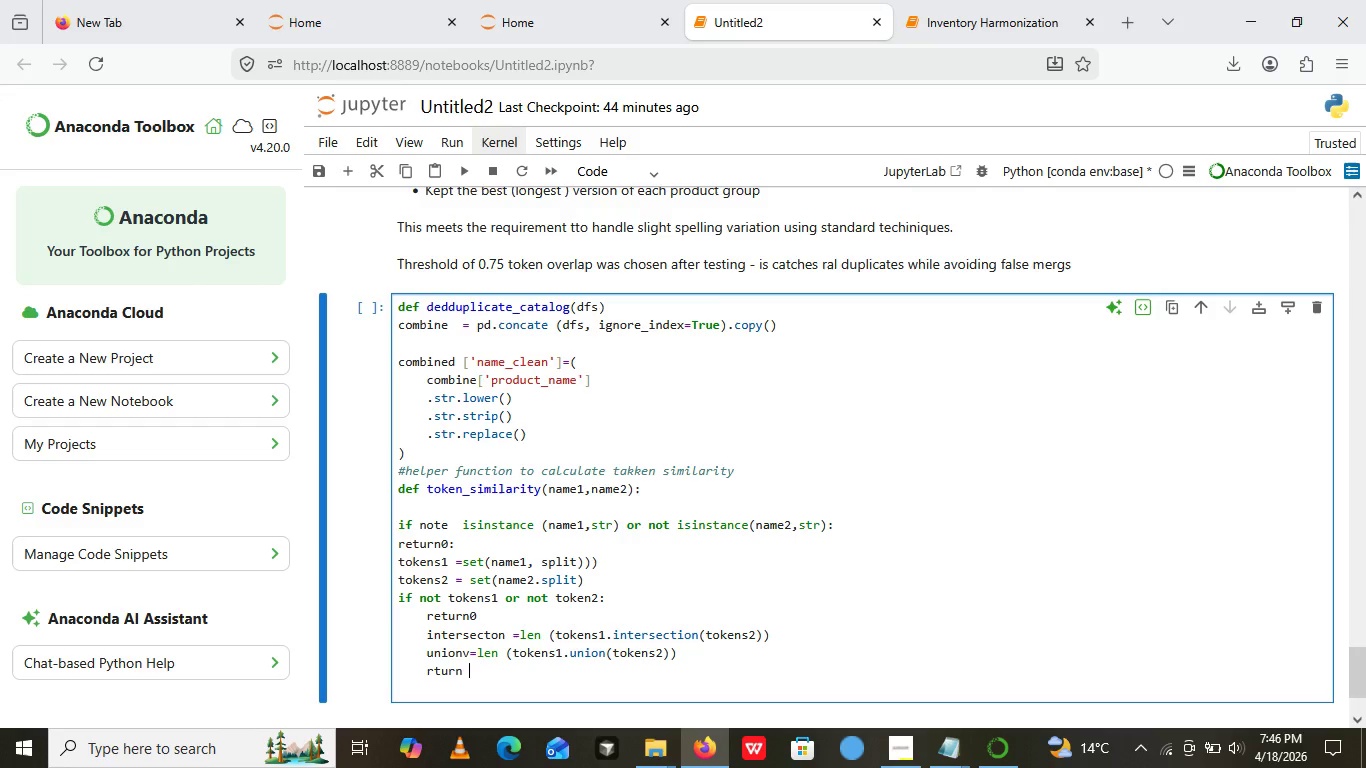 
type(intersection)
 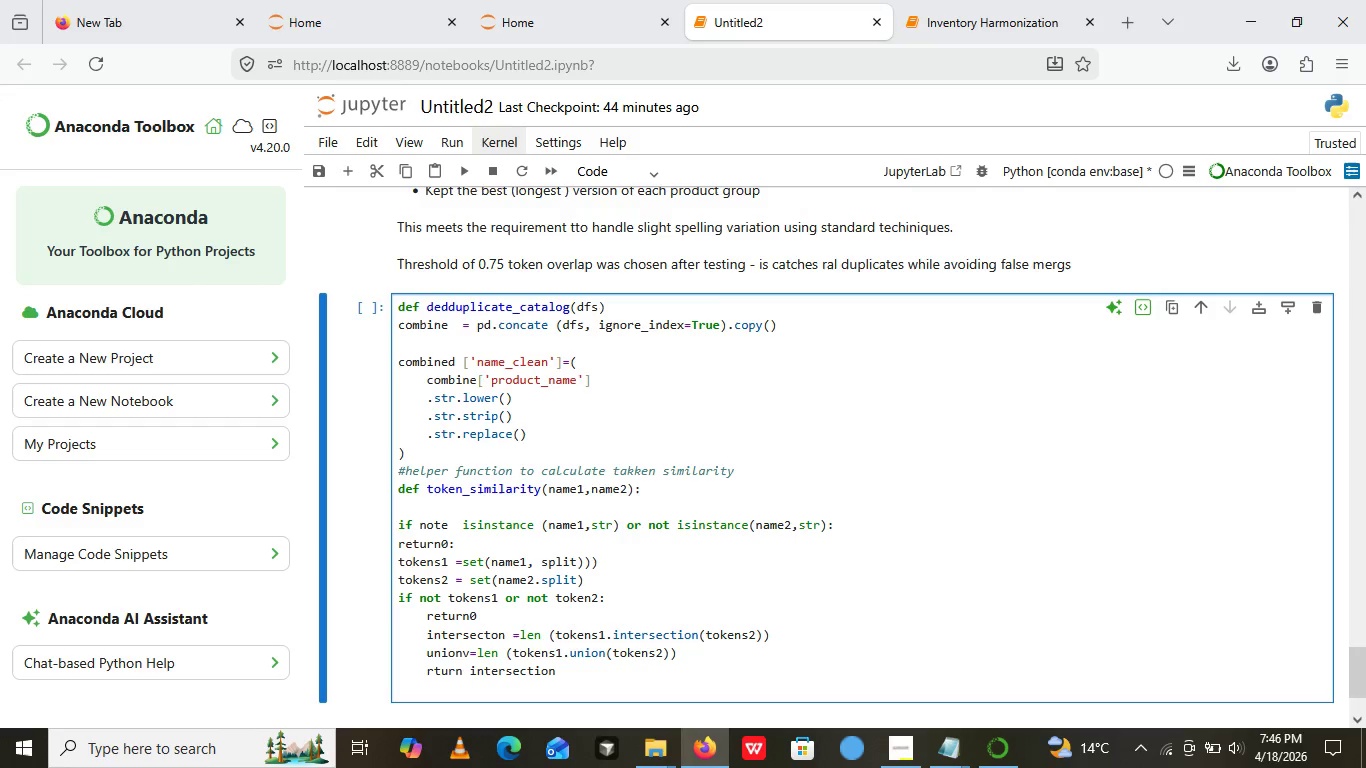 
type(/union if uion > 0else )
 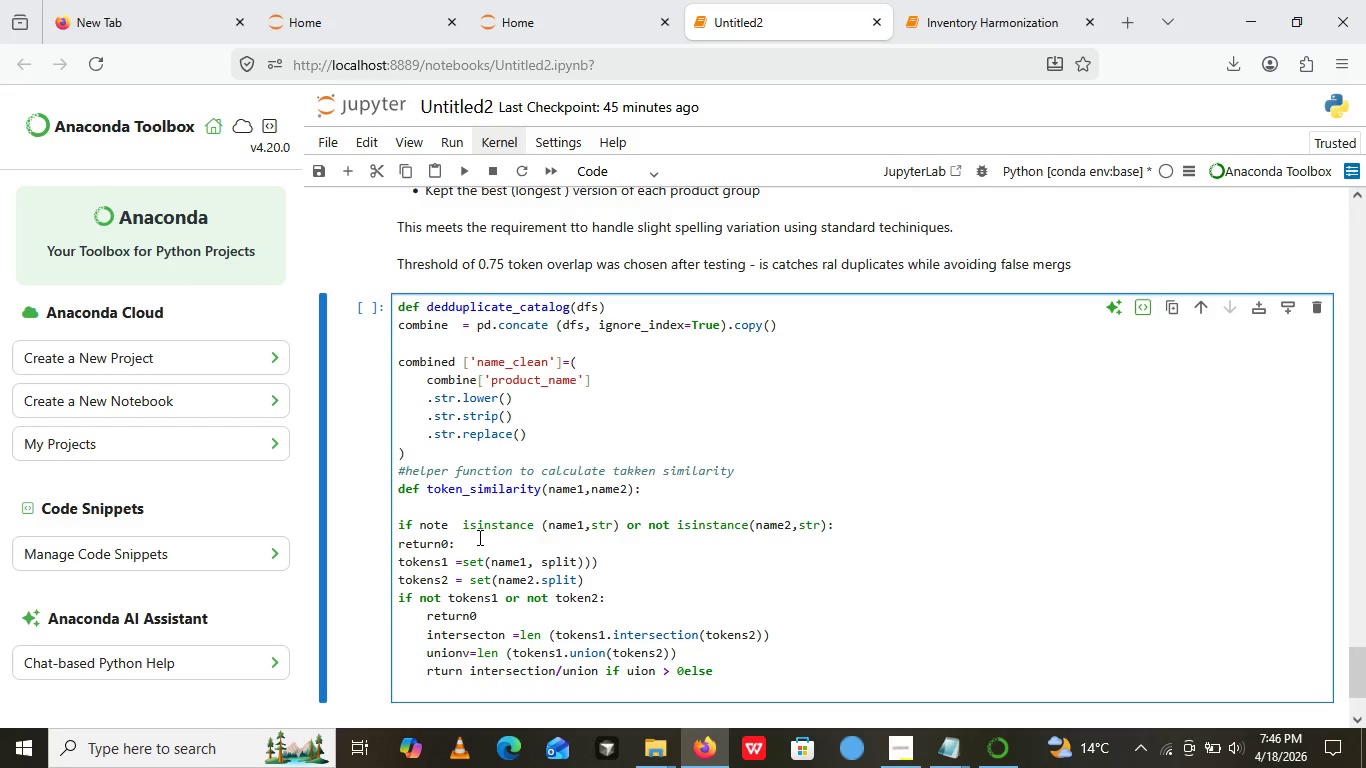 
key(ArrowLeft)
 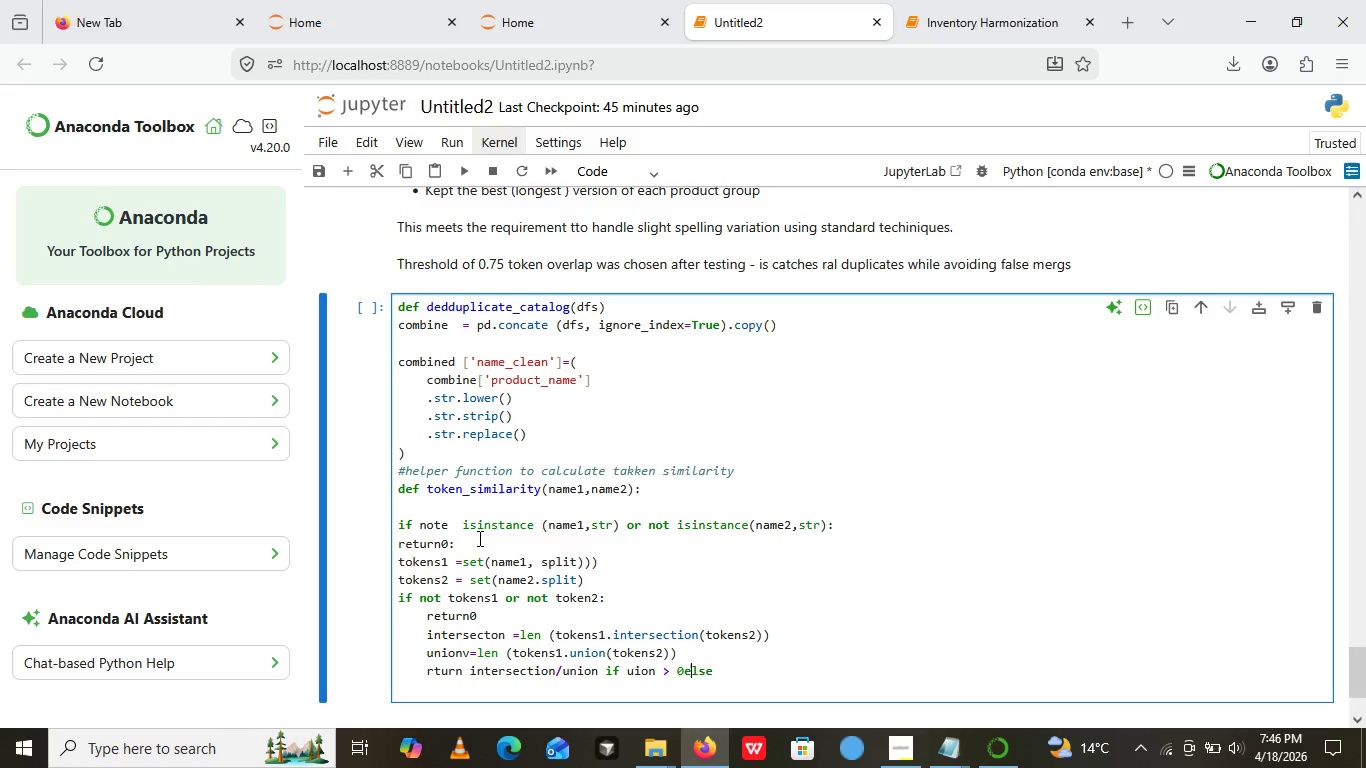 
key(ArrowLeft)
 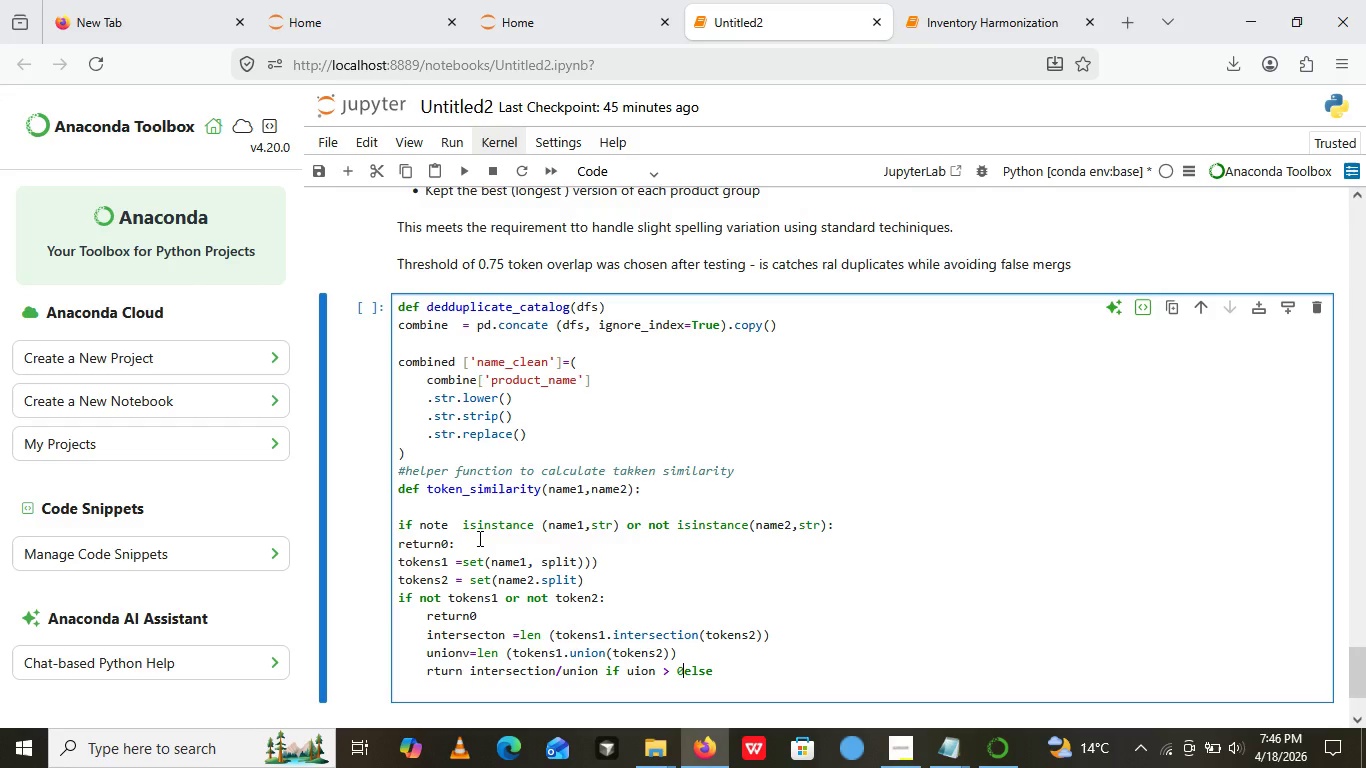 
key(ArrowLeft)
 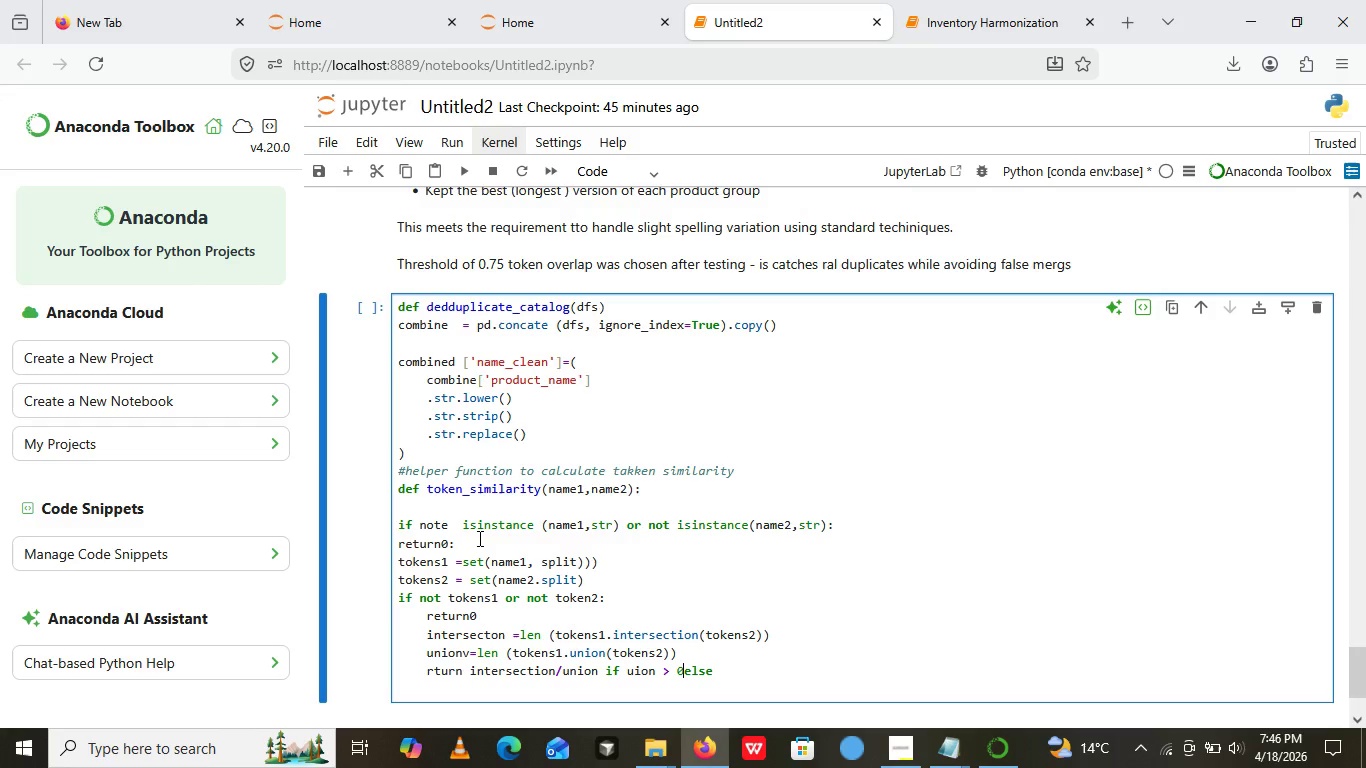 
key(ArrowLeft)
 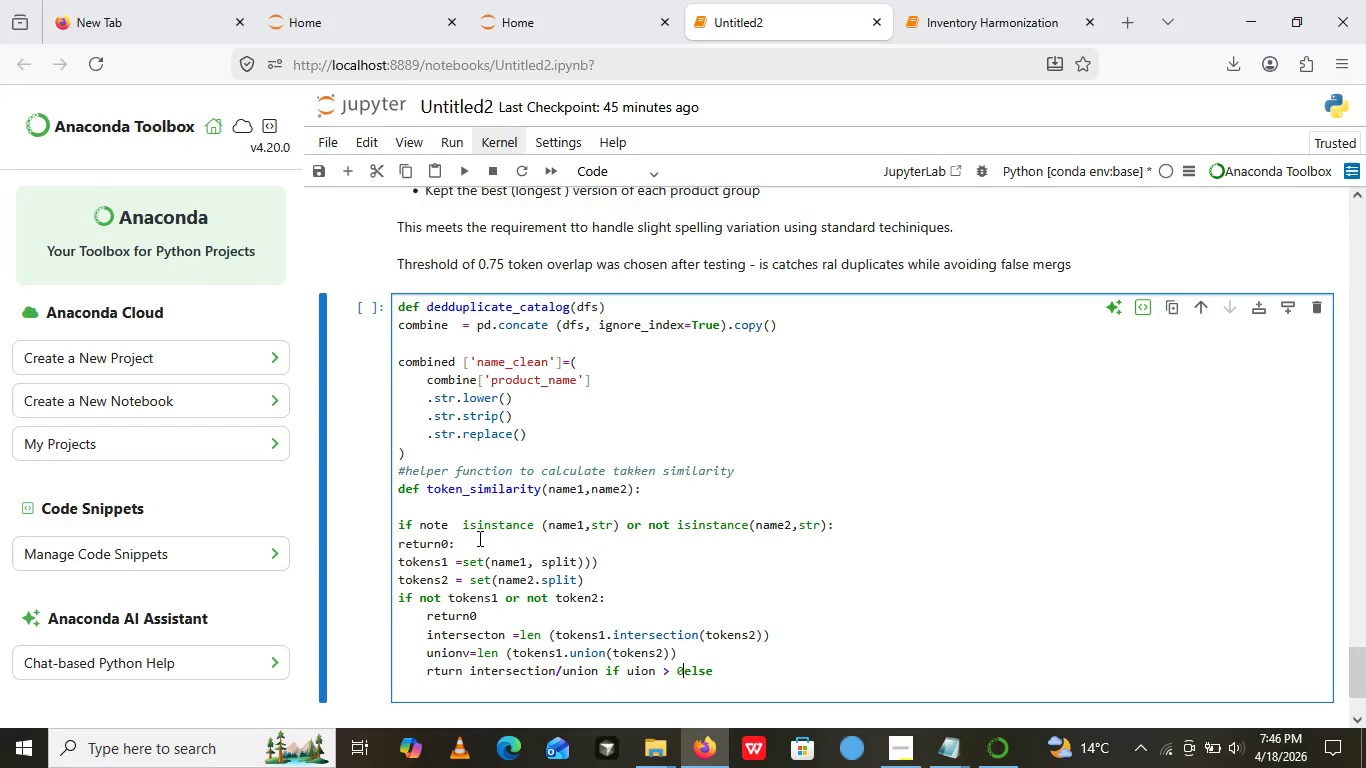 
key(ArrowLeft)
 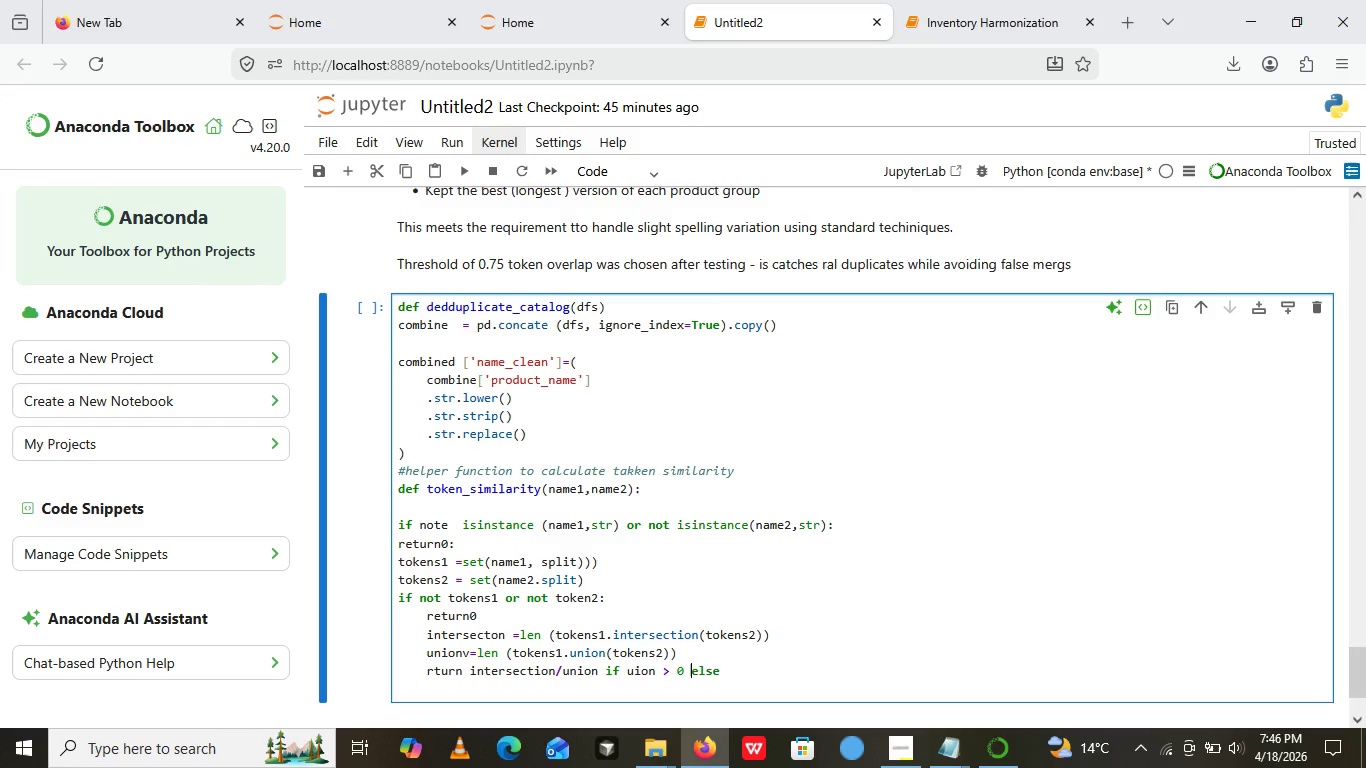 
key(Space)
 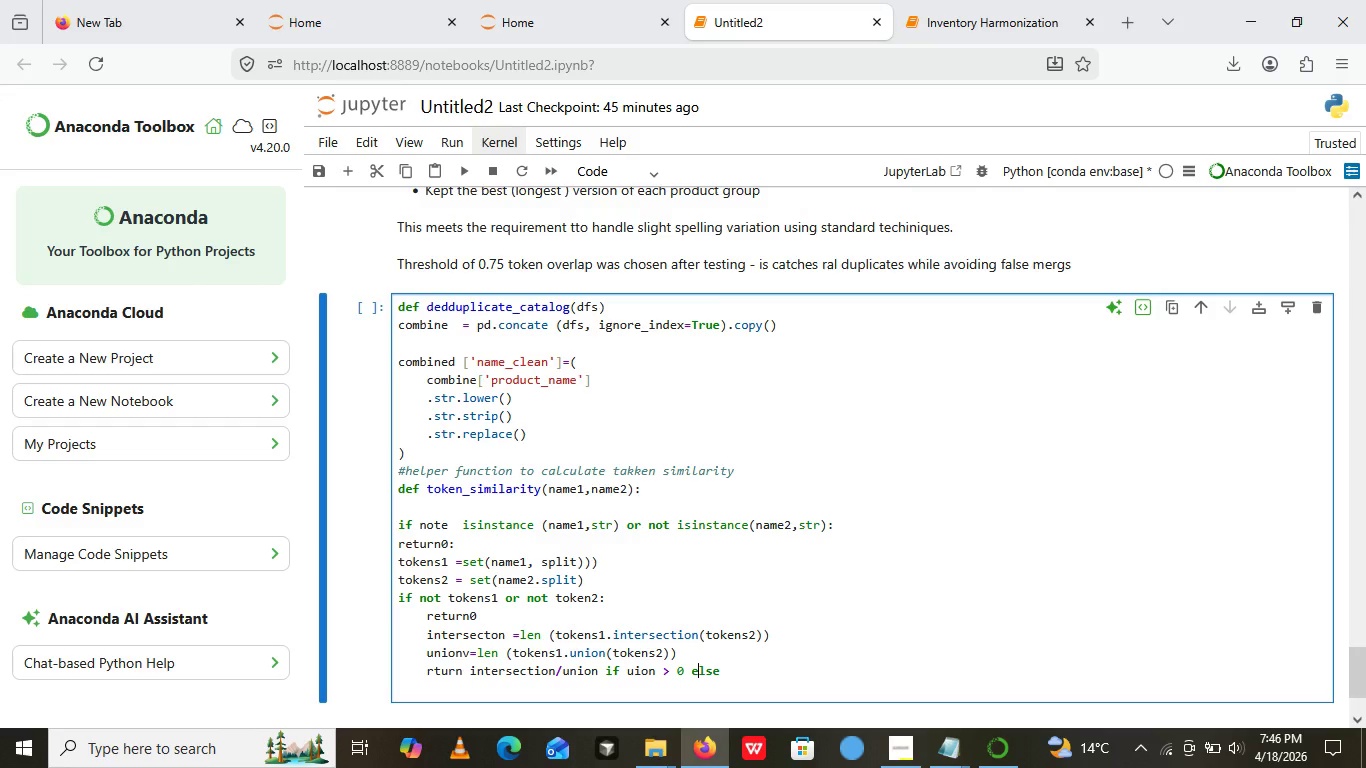 
hold_key(key=ArrowRight, duration=0.34)
 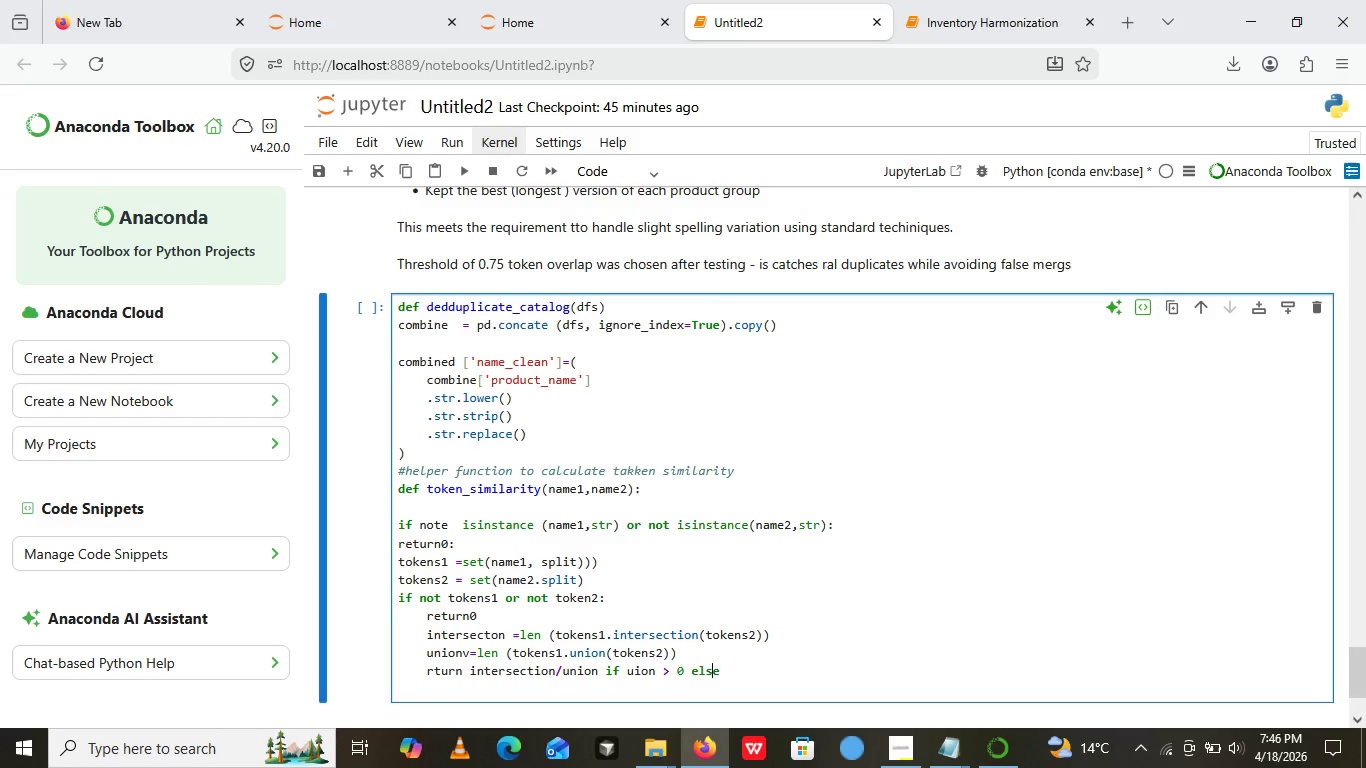 
key(ArrowRight)
 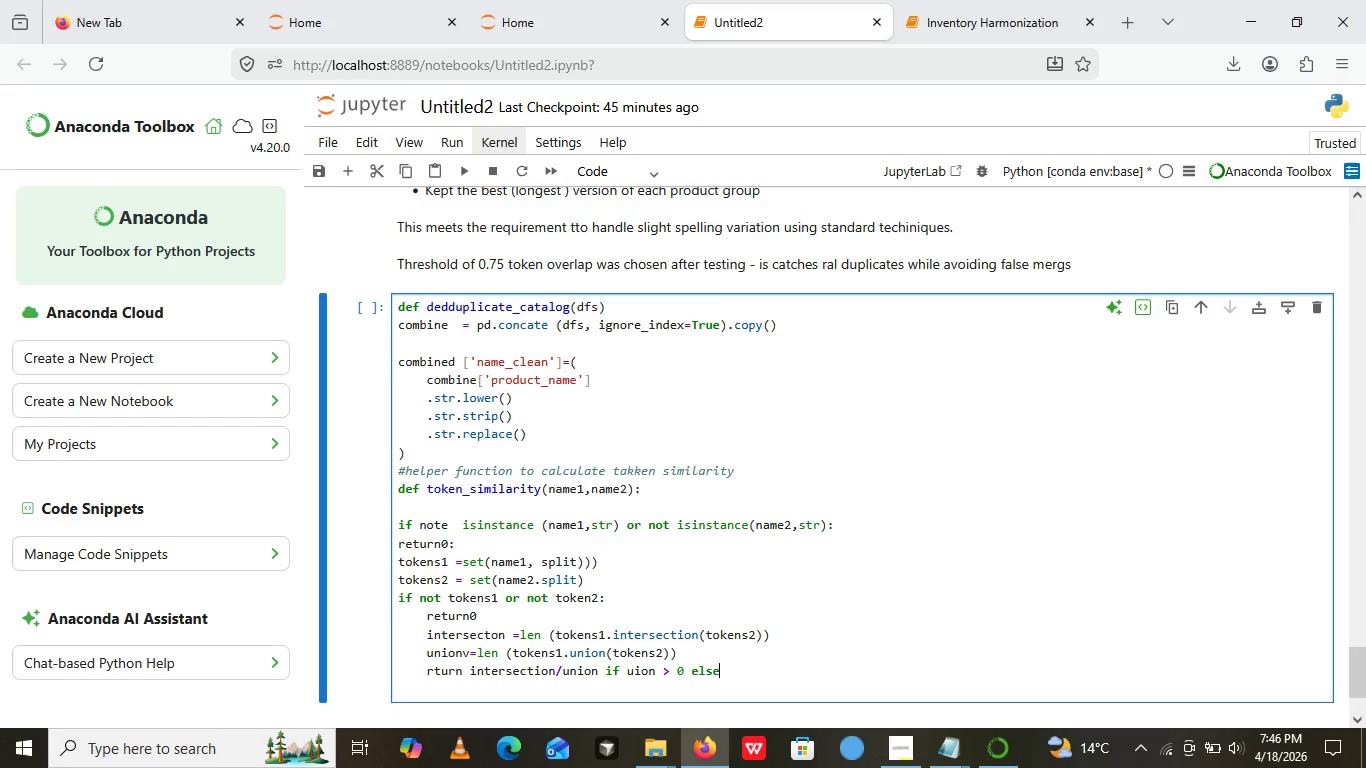 
key(ArrowRight)
 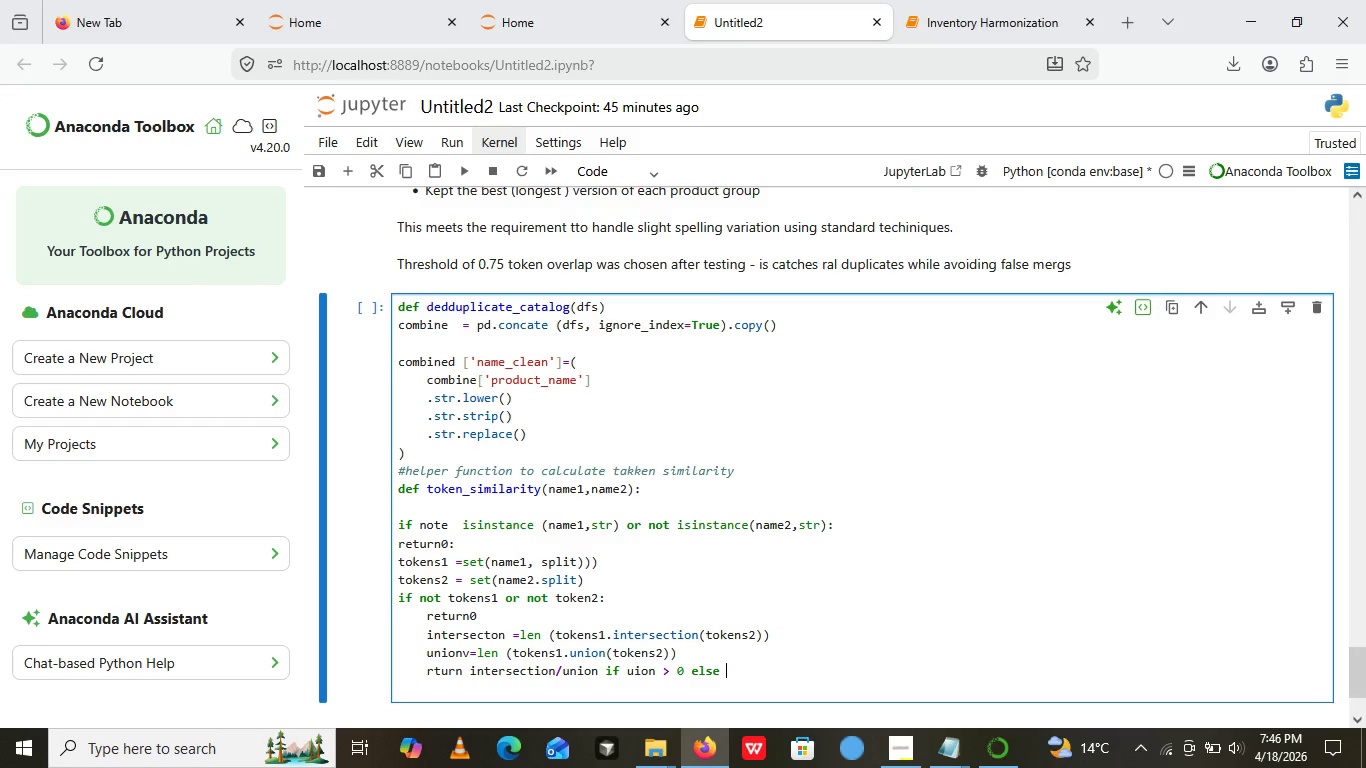 
key(ArrowRight)
 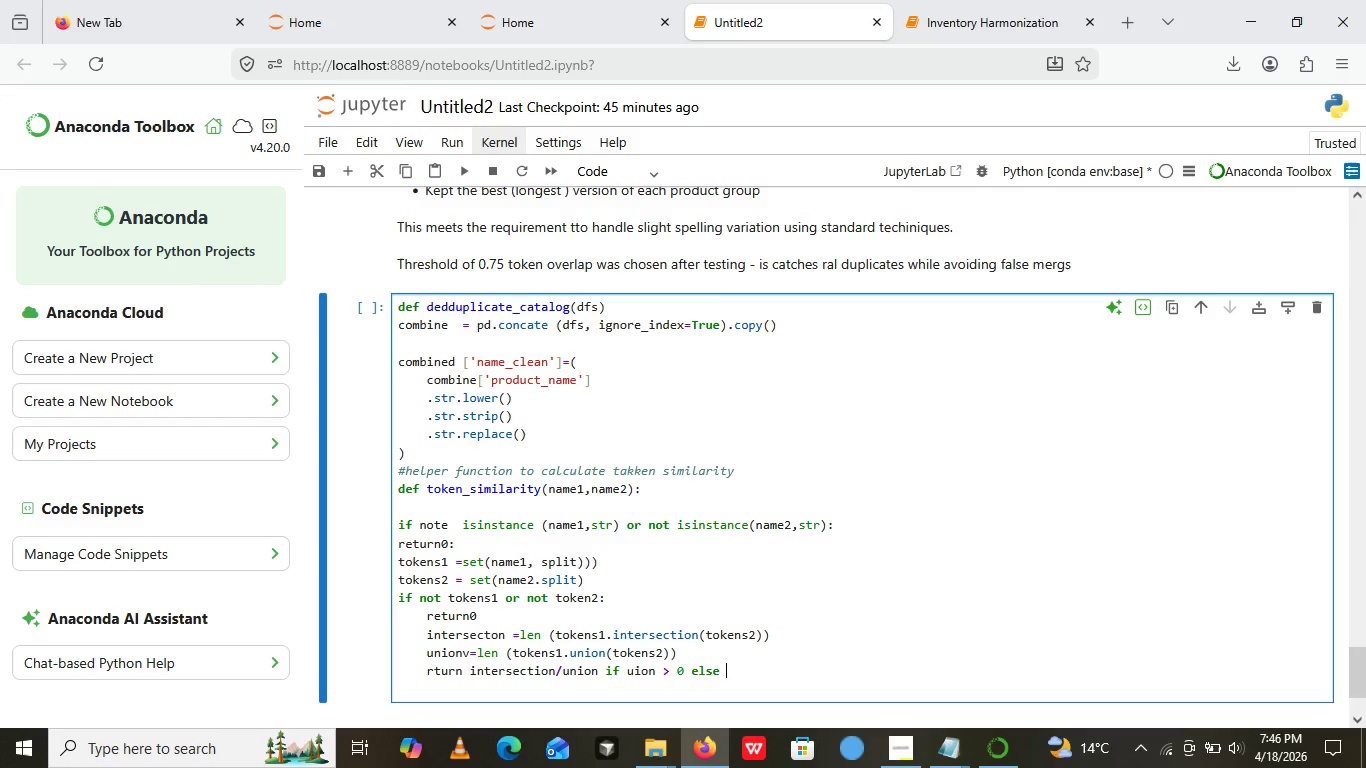 
key(ArrowRight)
 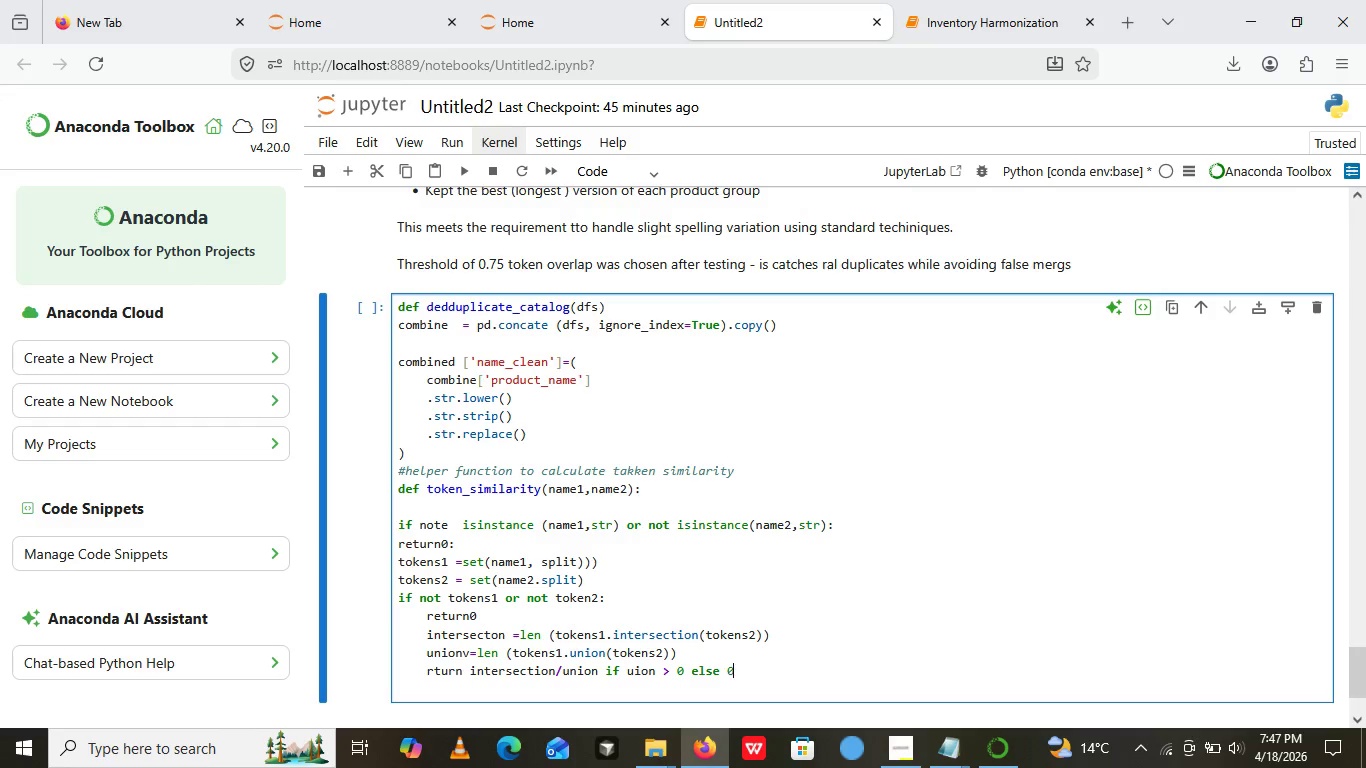 
key(0)
 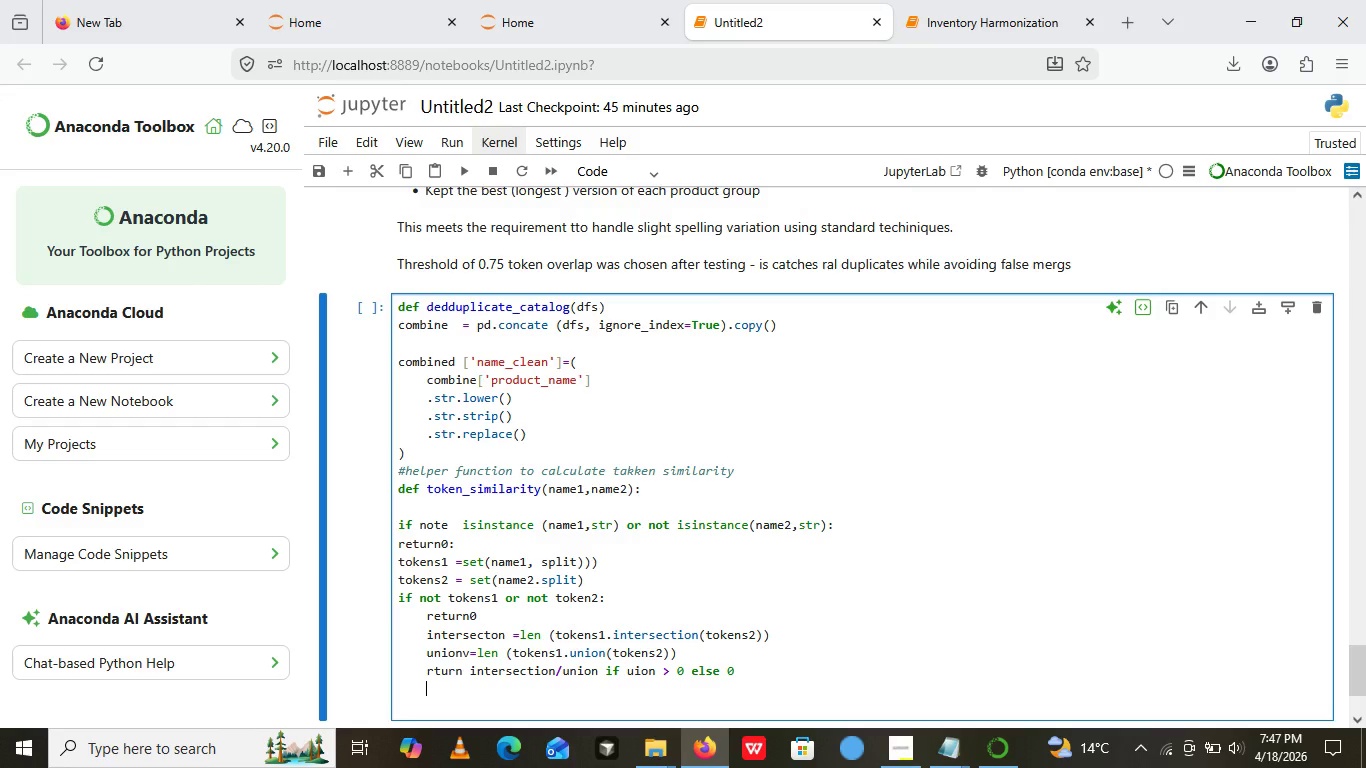 
key(Enter)
 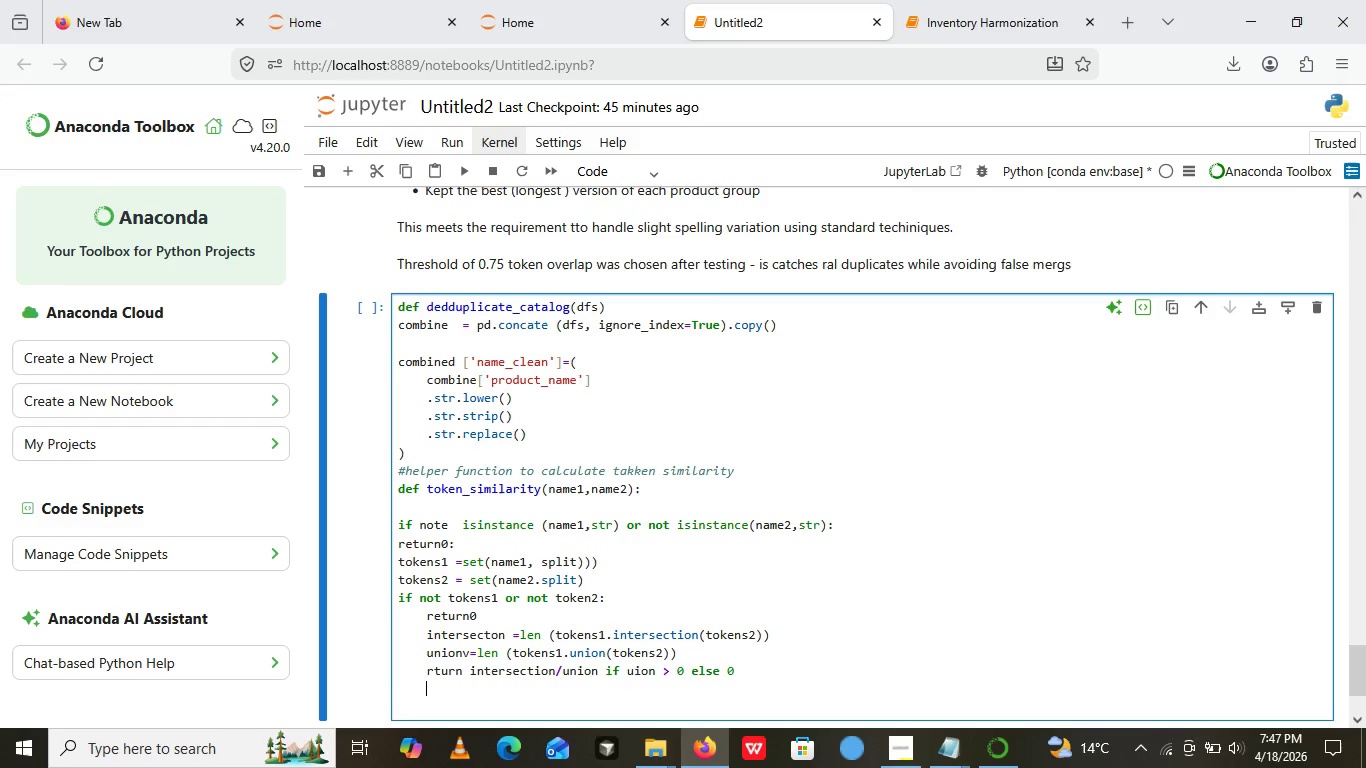 
type(#)
key(Backspace)
key(Backspace)
type($)
key(Backspace)
type(3)
key(Backspace)
type(# sort to keep longer  ,mp)
key(Backspace)
type(ore )
 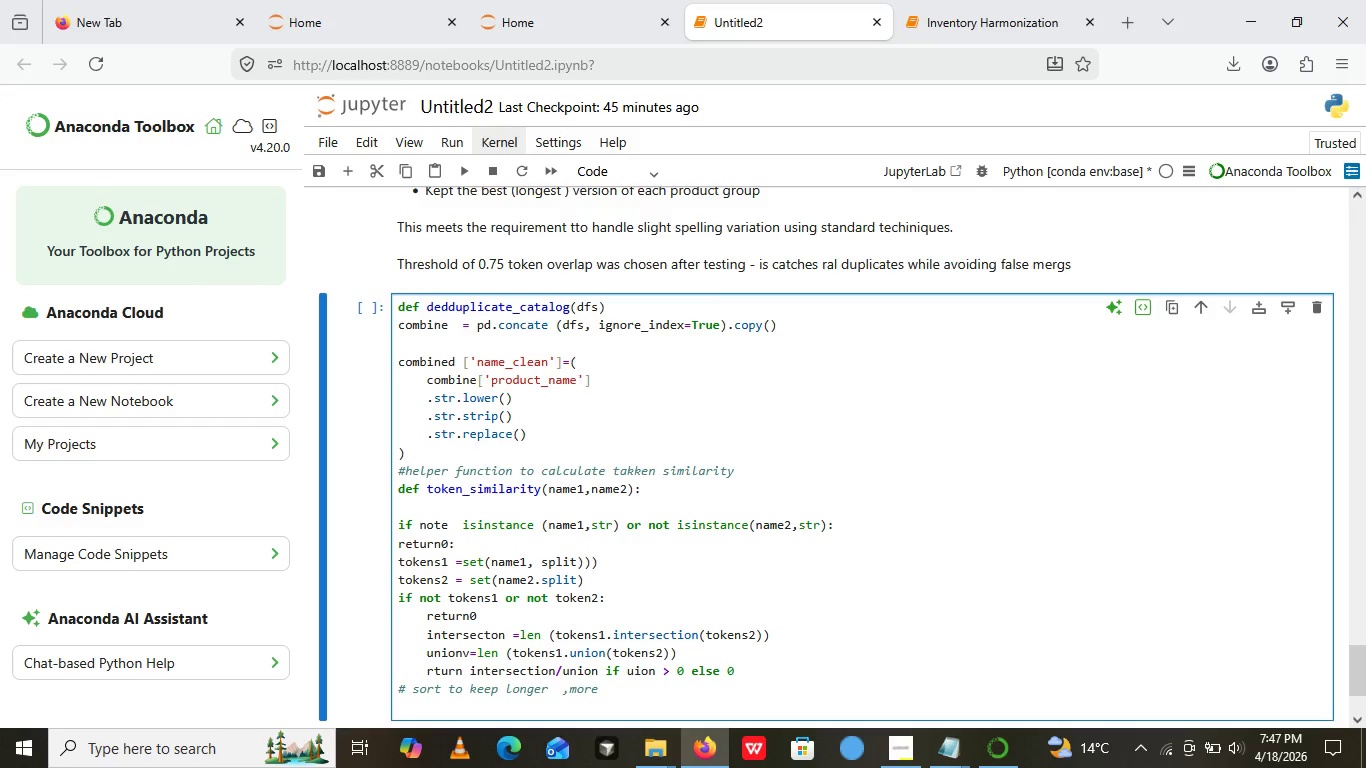 
type(coplet names )
 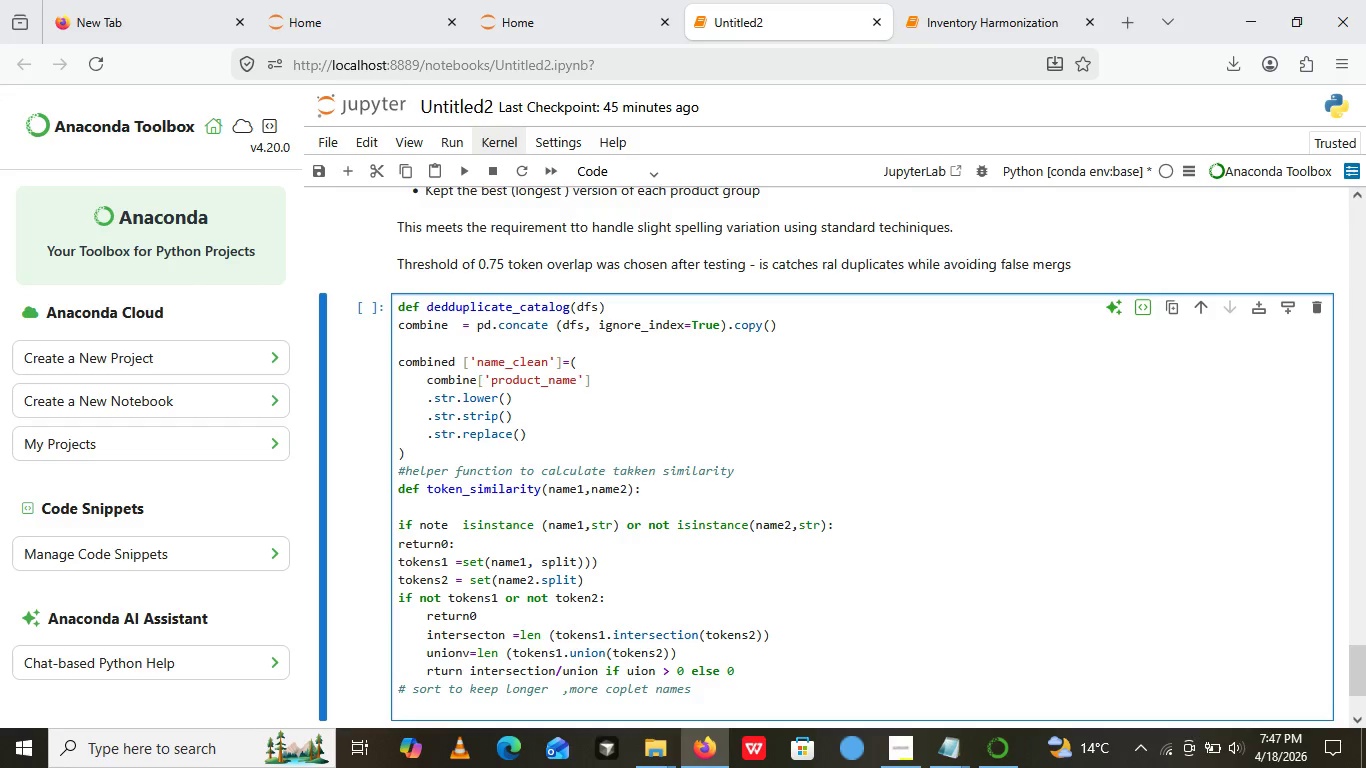 
type(first)
 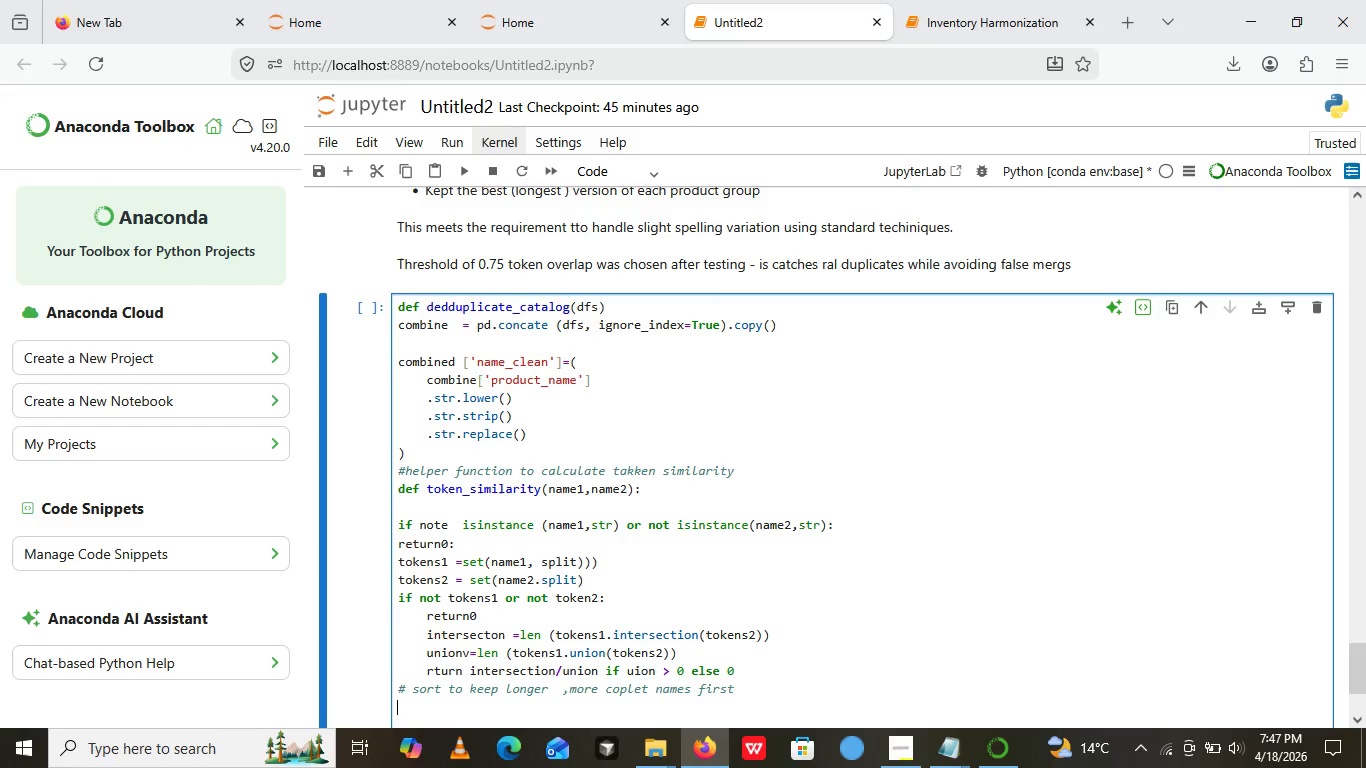 
key(Enter)
 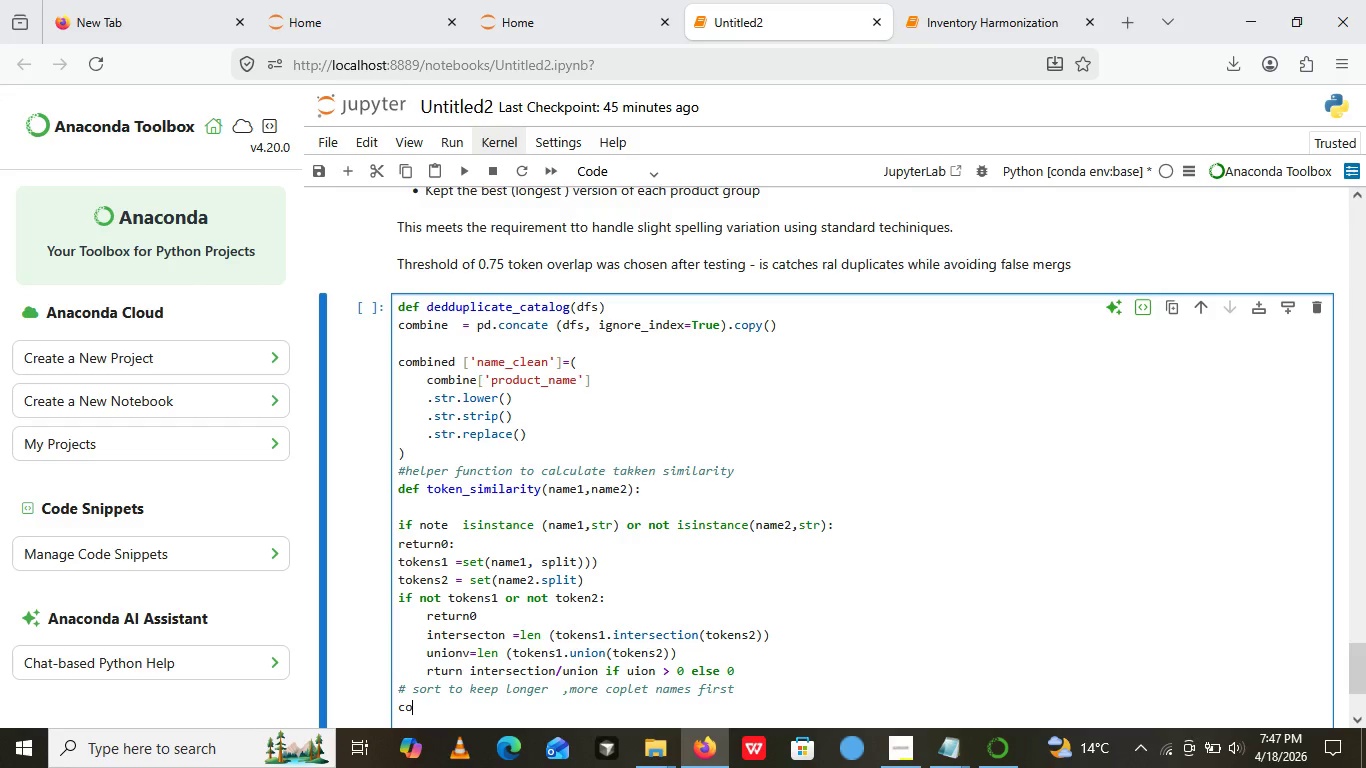 
type(com)
 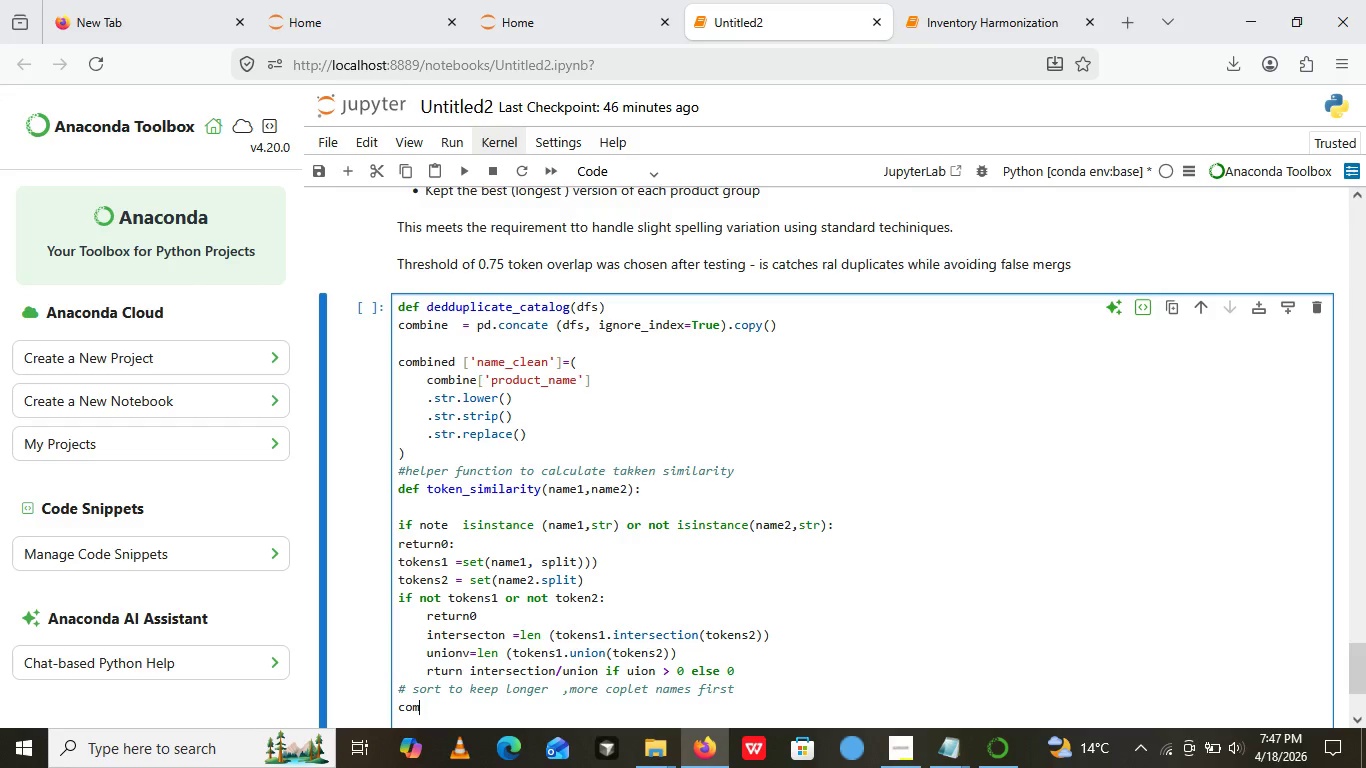 
left_click([478, 538])
 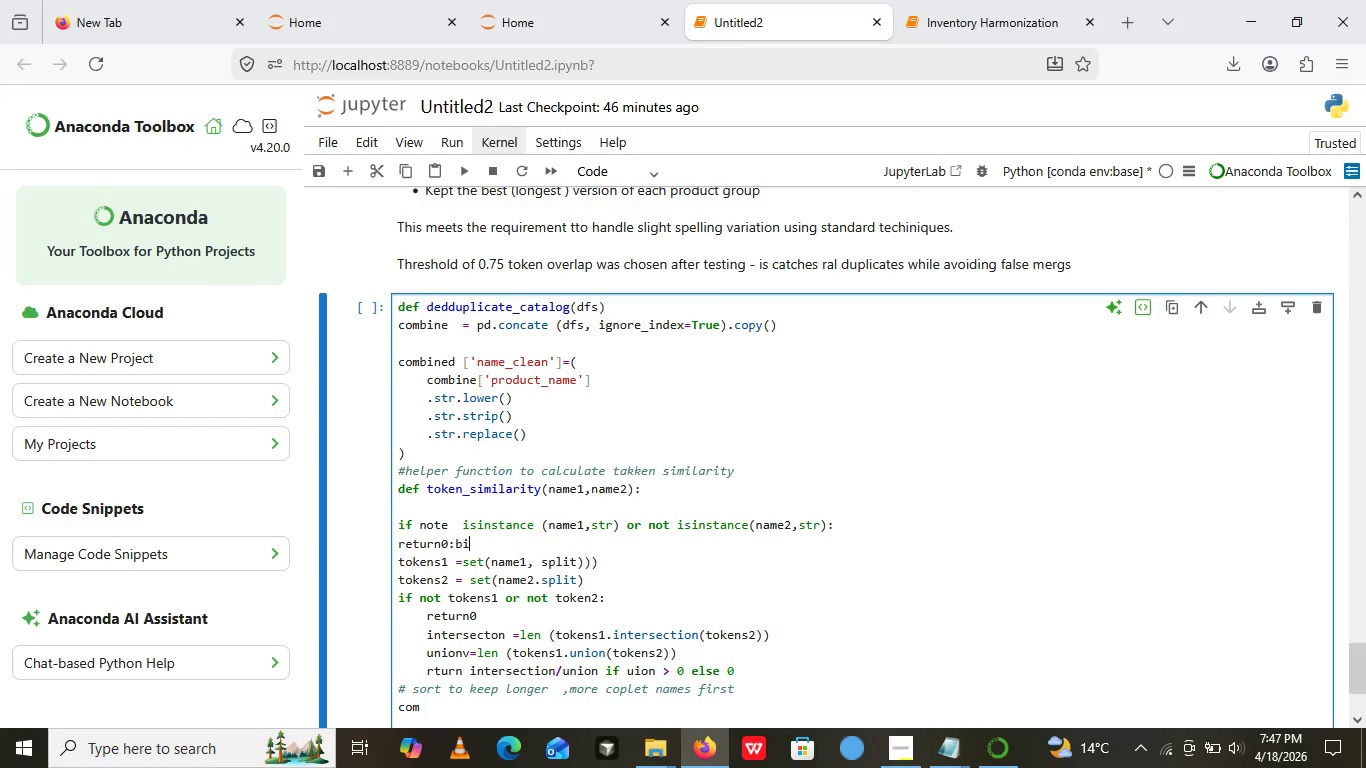 
type(bines)
 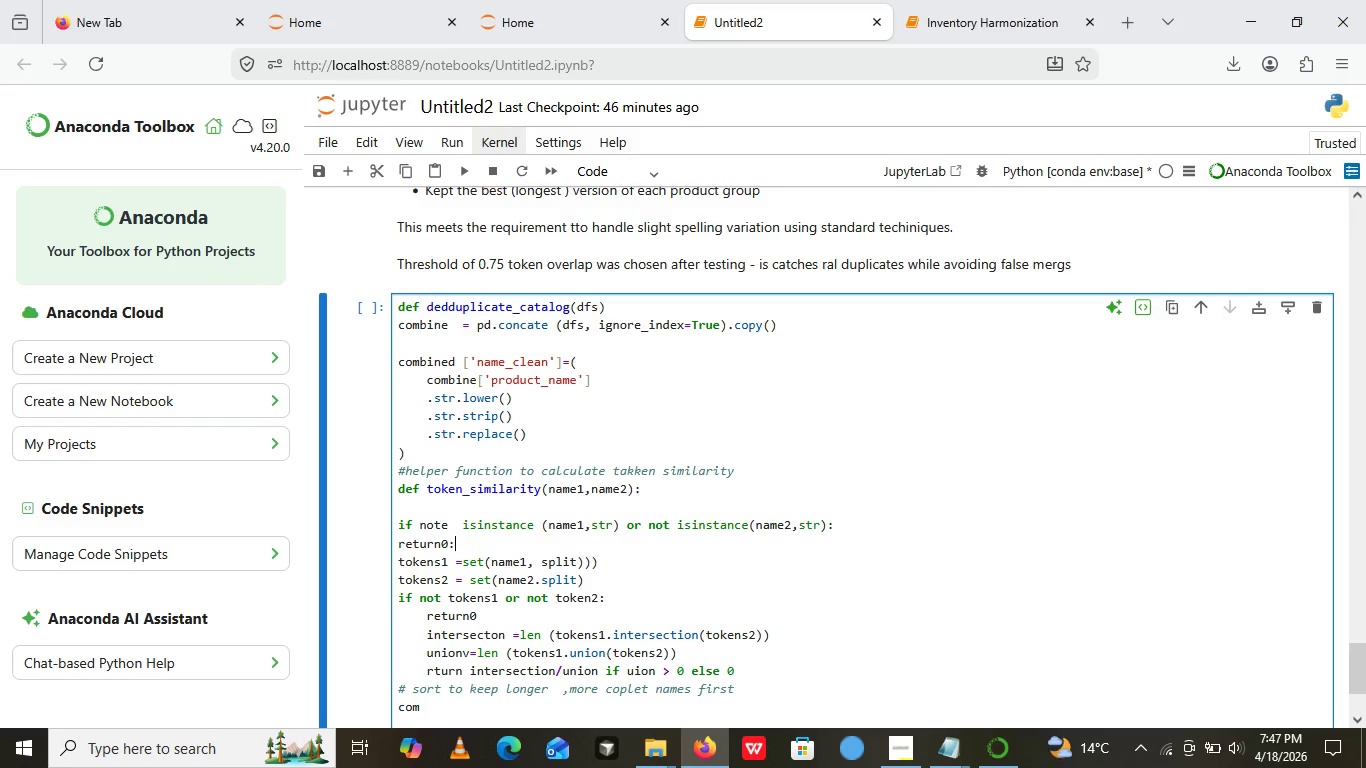 
key(Control+ControlLeft)
 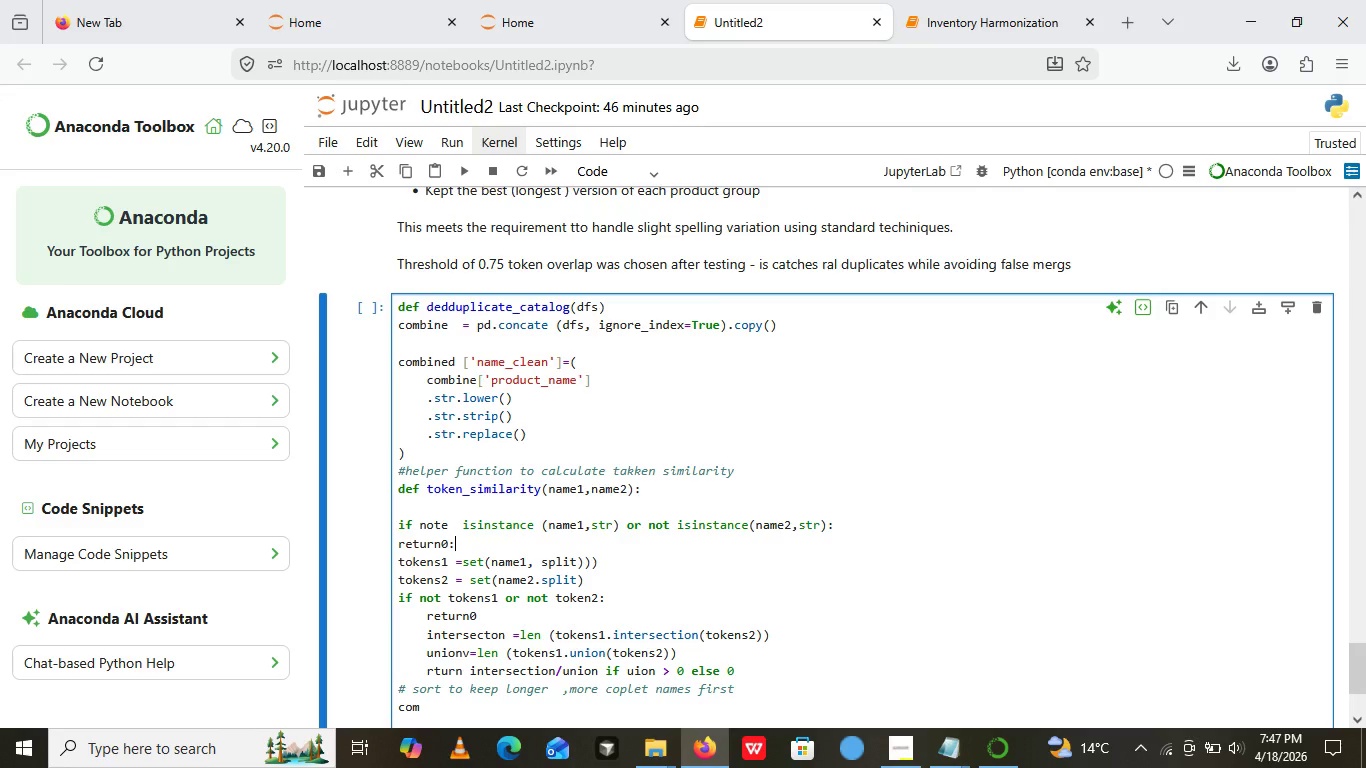 
key(Control+Z)
 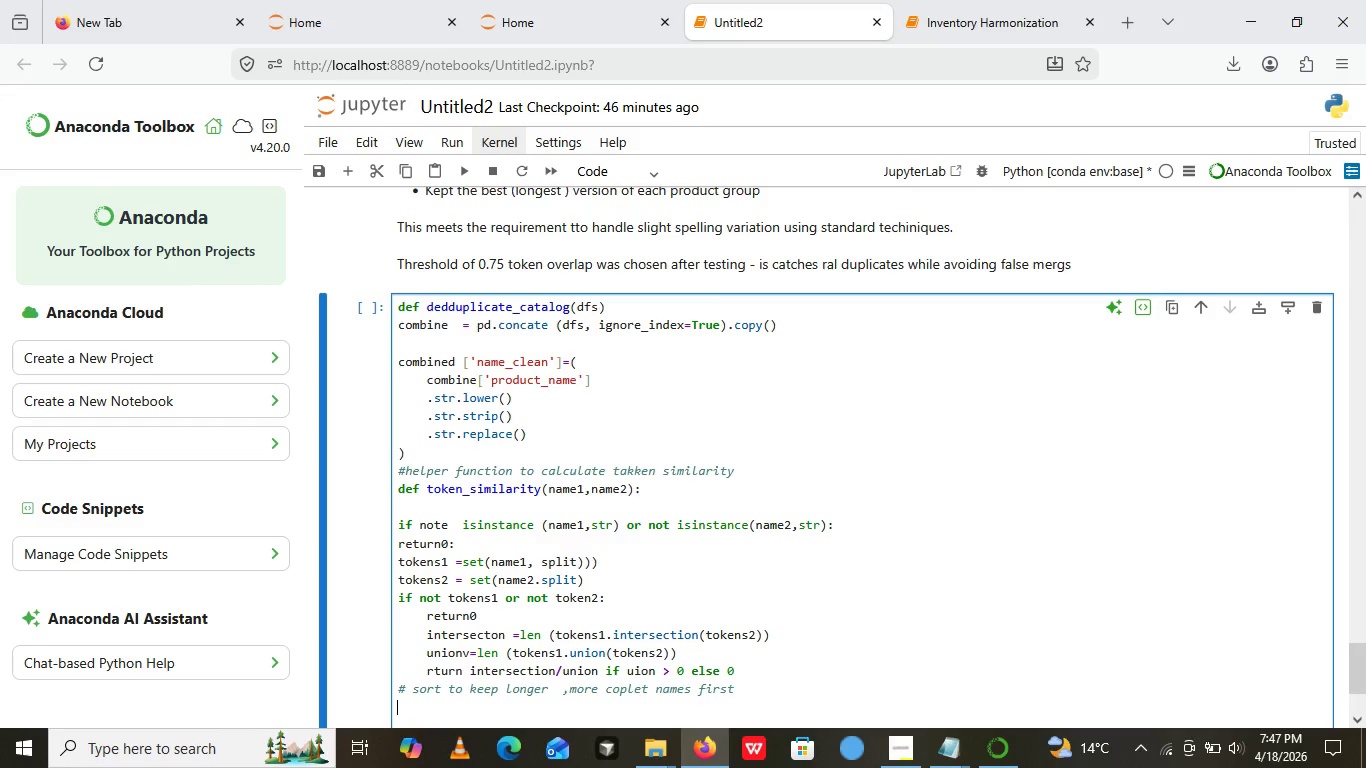 
key(Control+ControlLeft)
 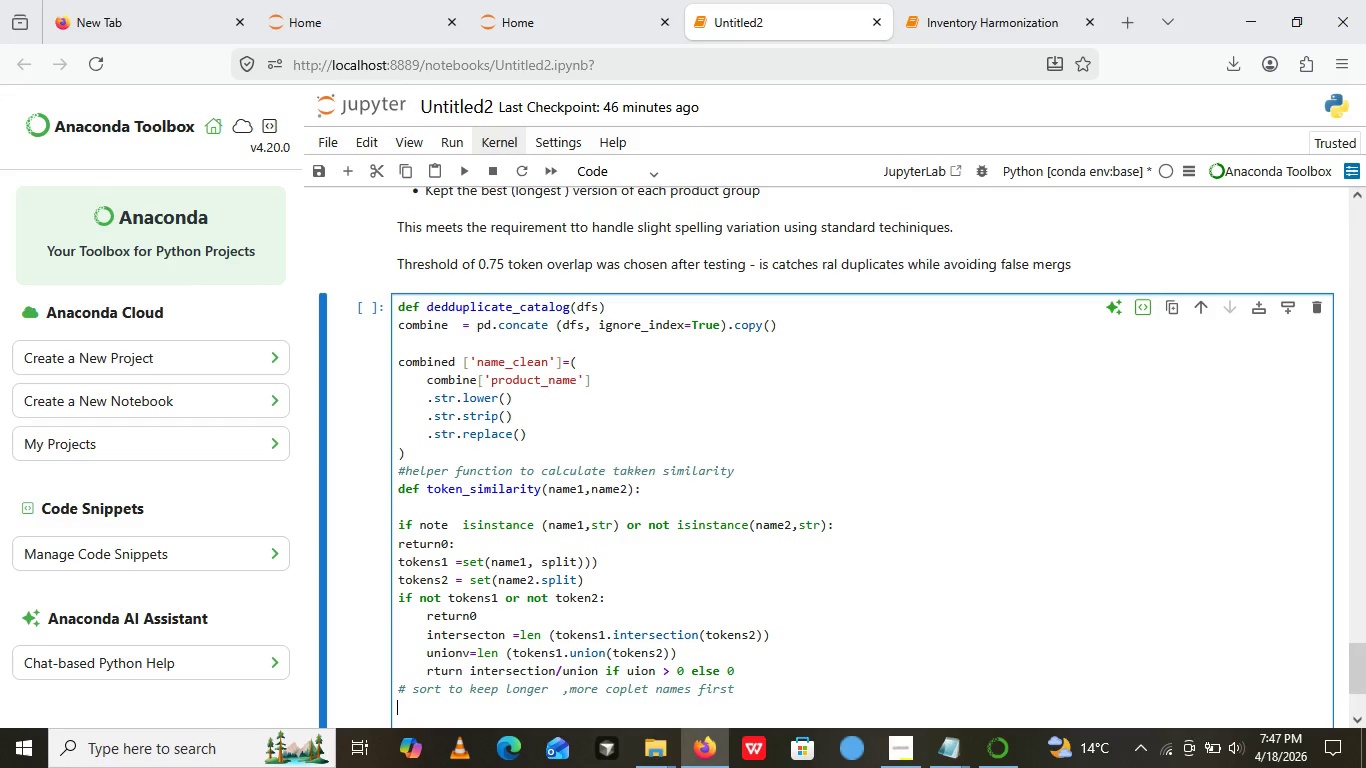 
key(Control+Z)
 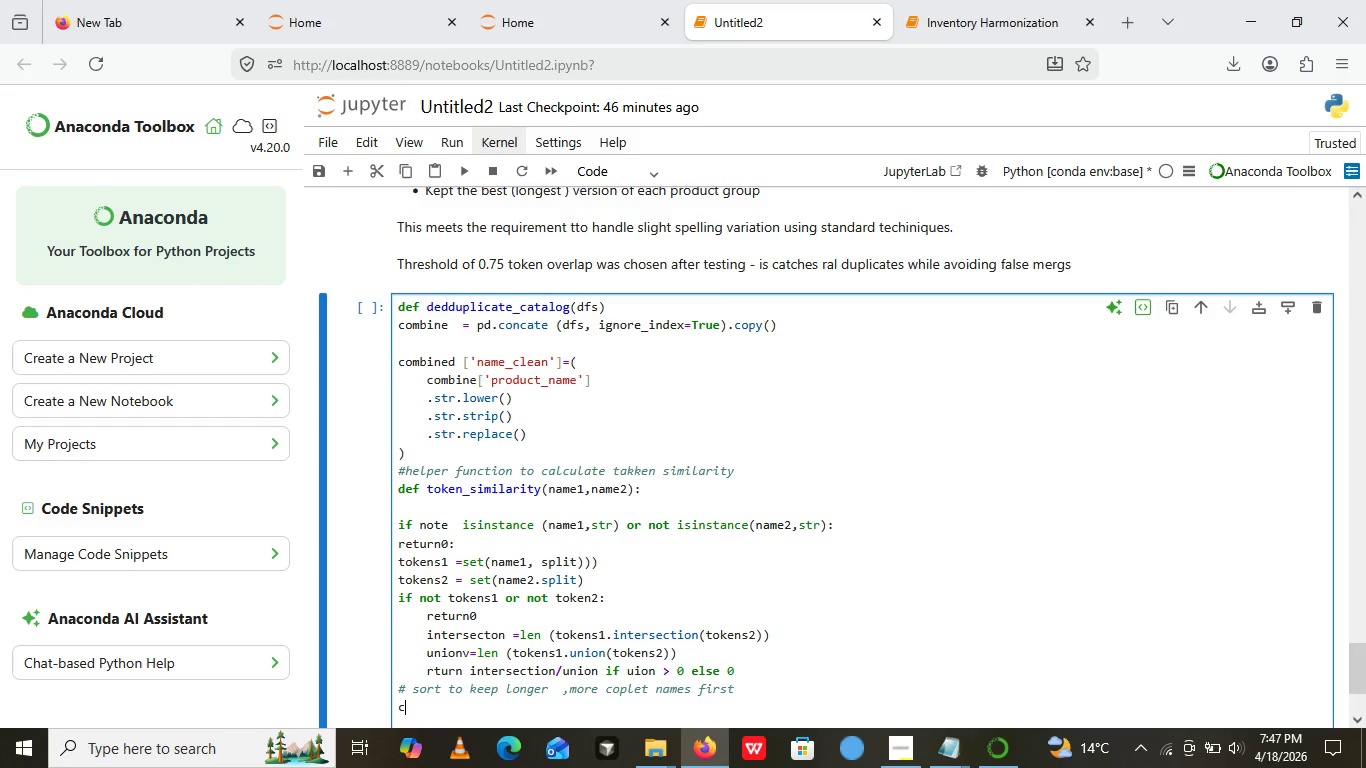 
type(cop)
 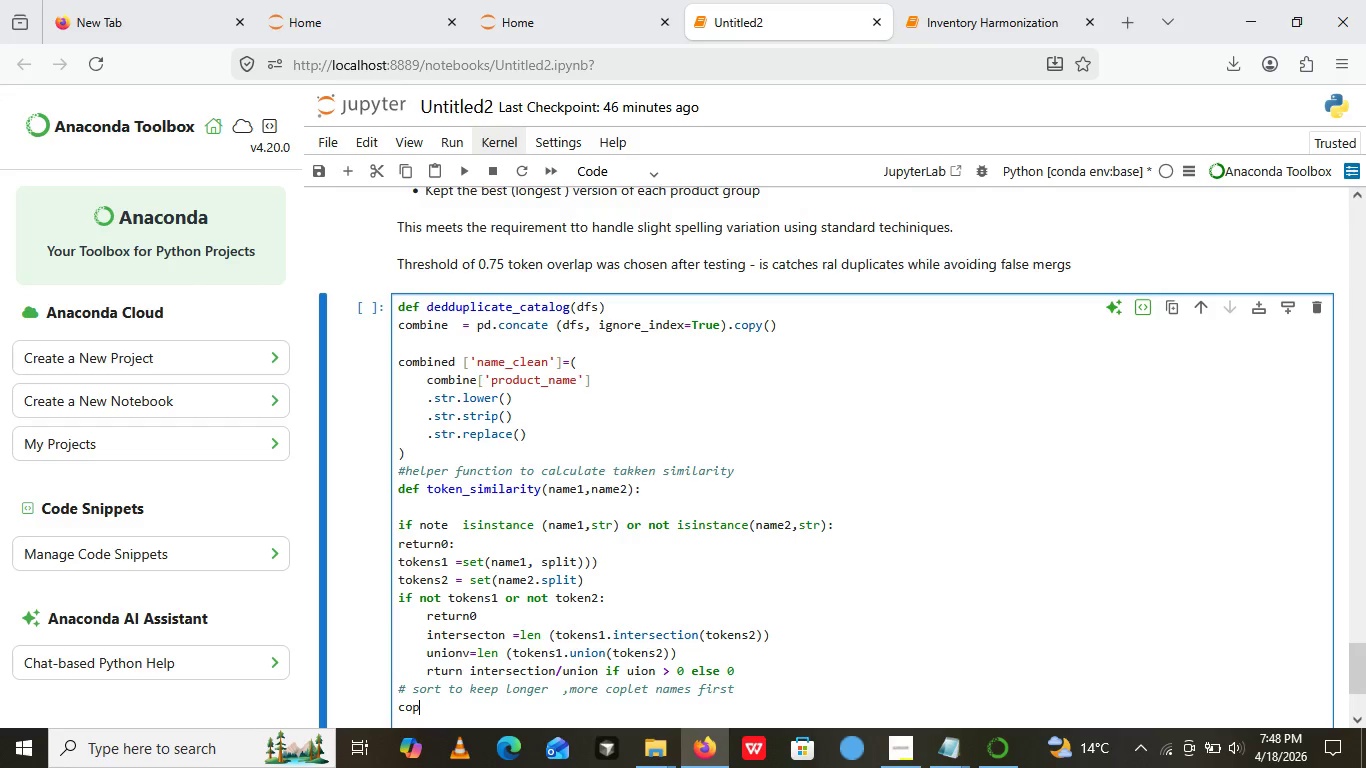 
wait(5.69)
 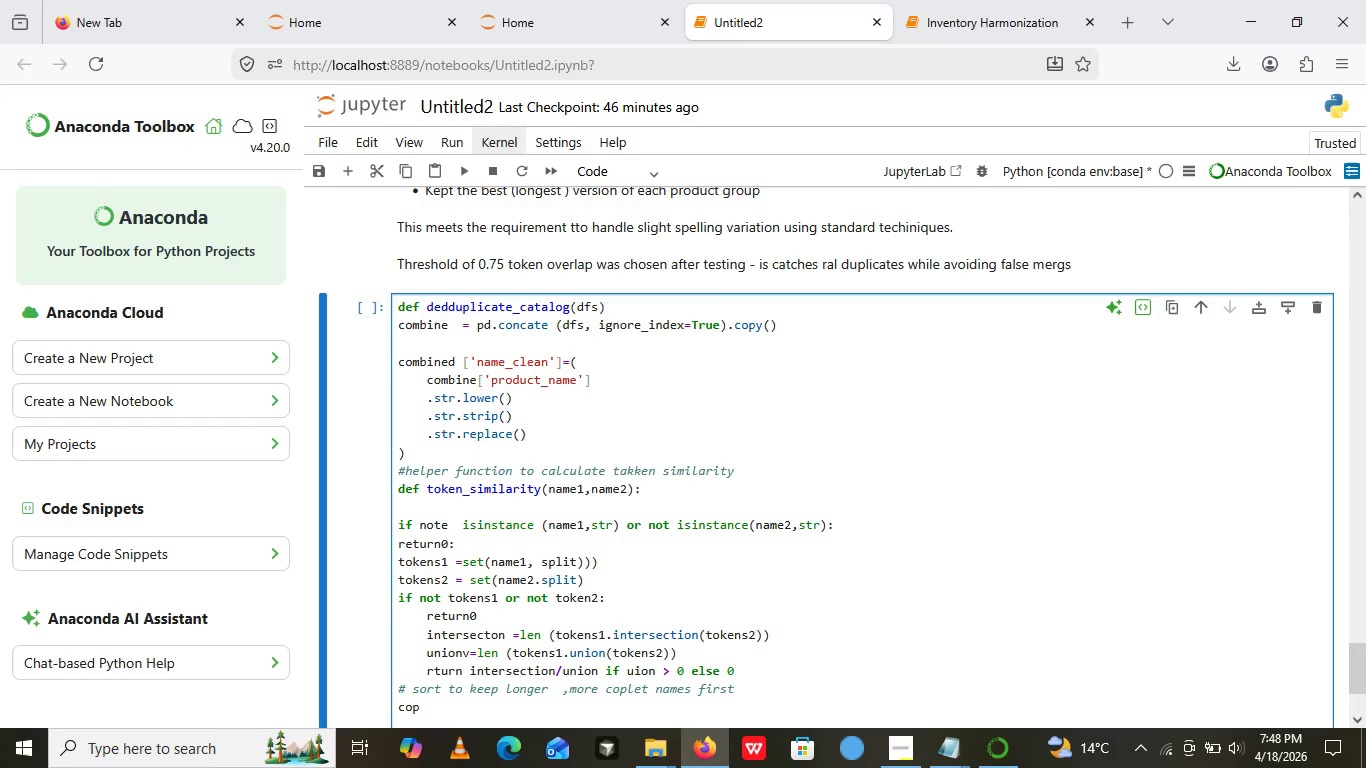 
key(Backspace)
type(mbined =comp)
key(Backspace)
type(bined.sort_values())
 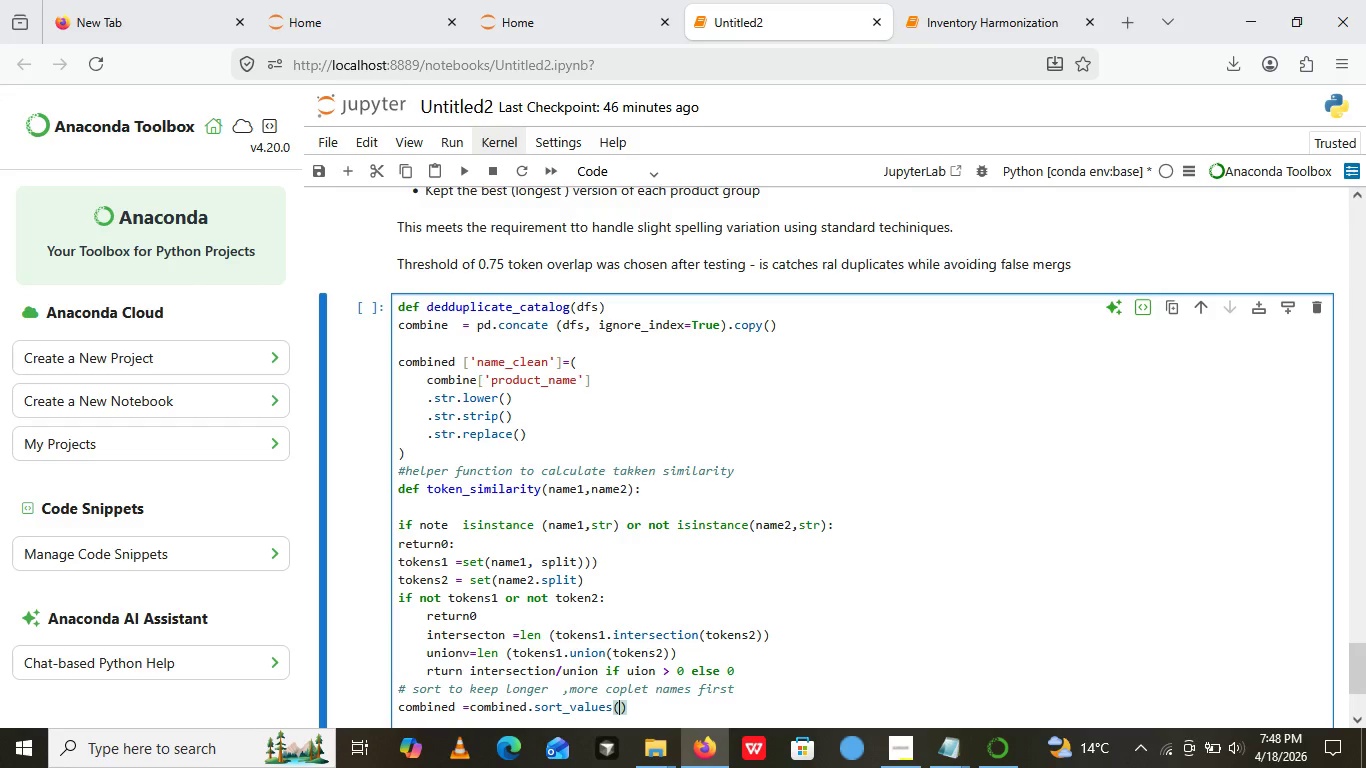 
key(ArrowLeft)
 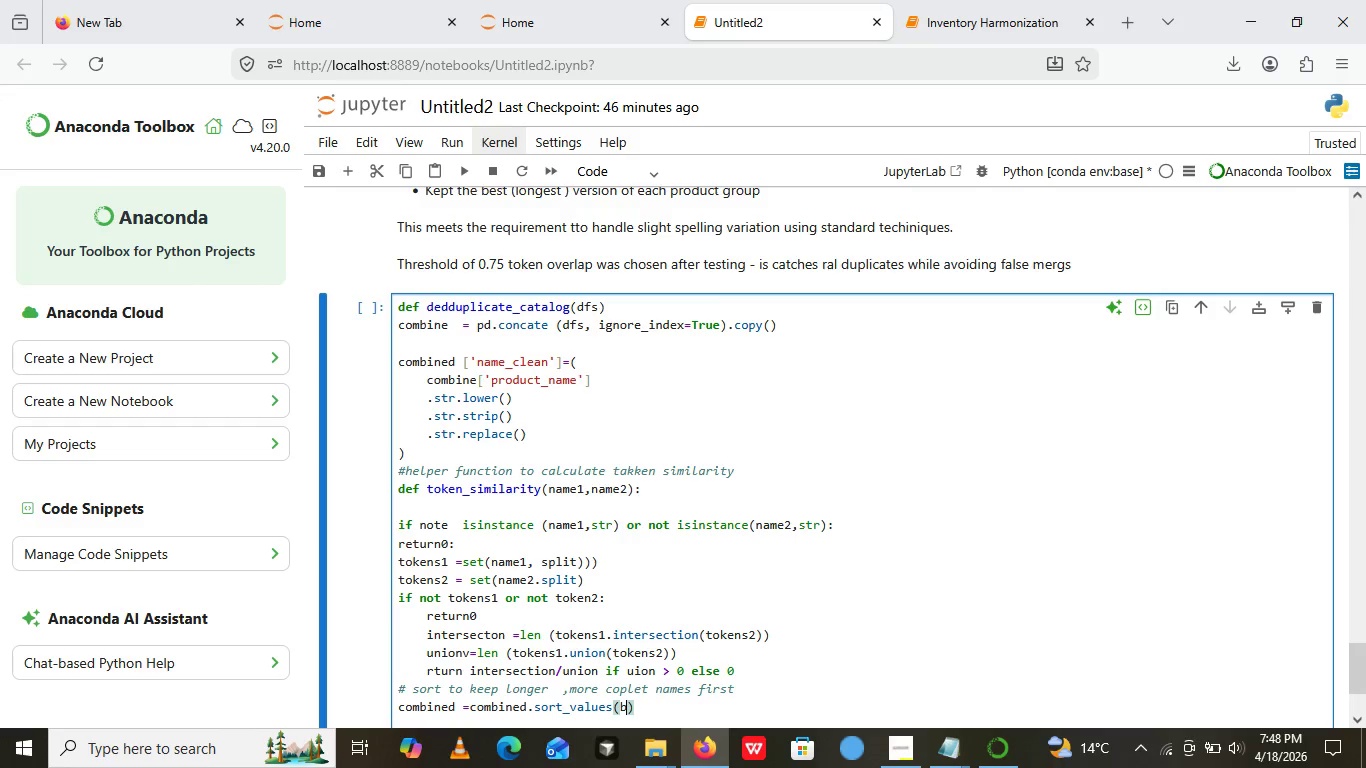 
type(by ='')
 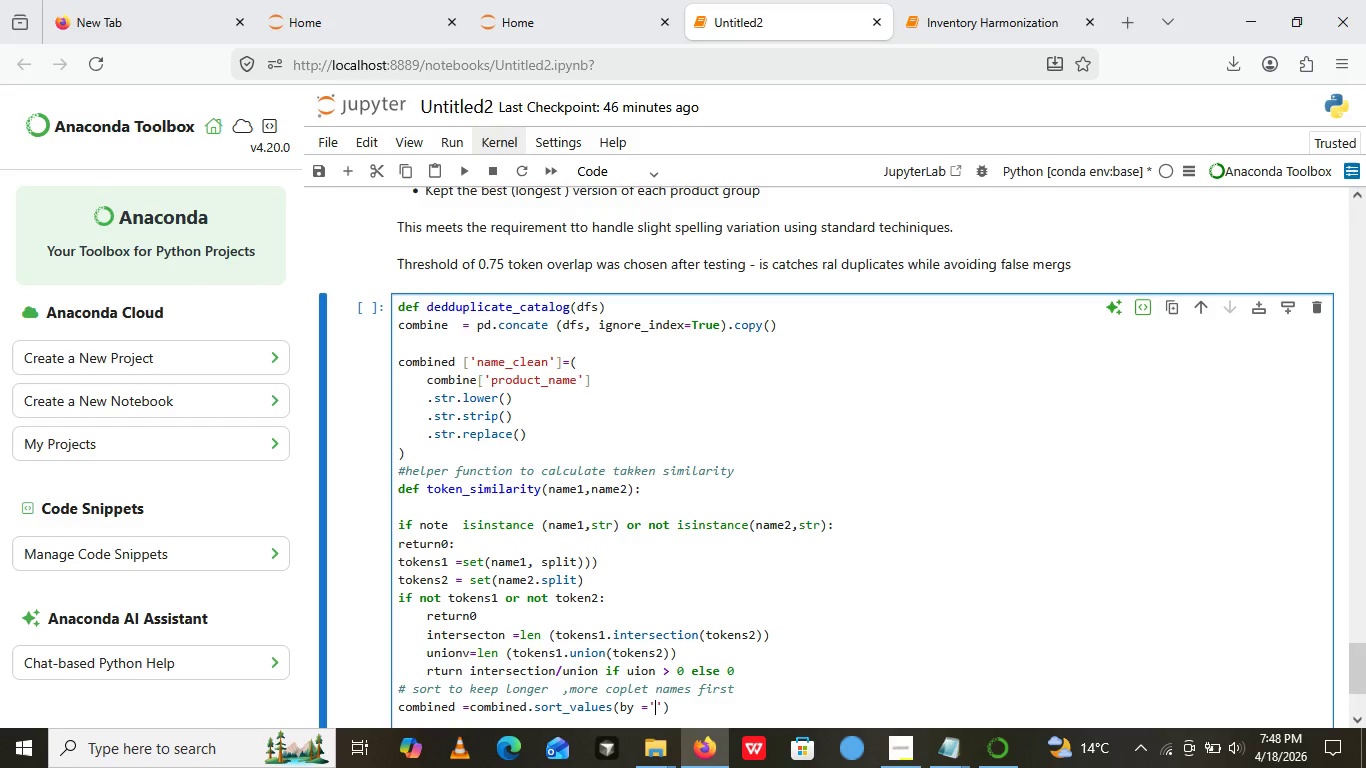 
key(ArrowLeft)
 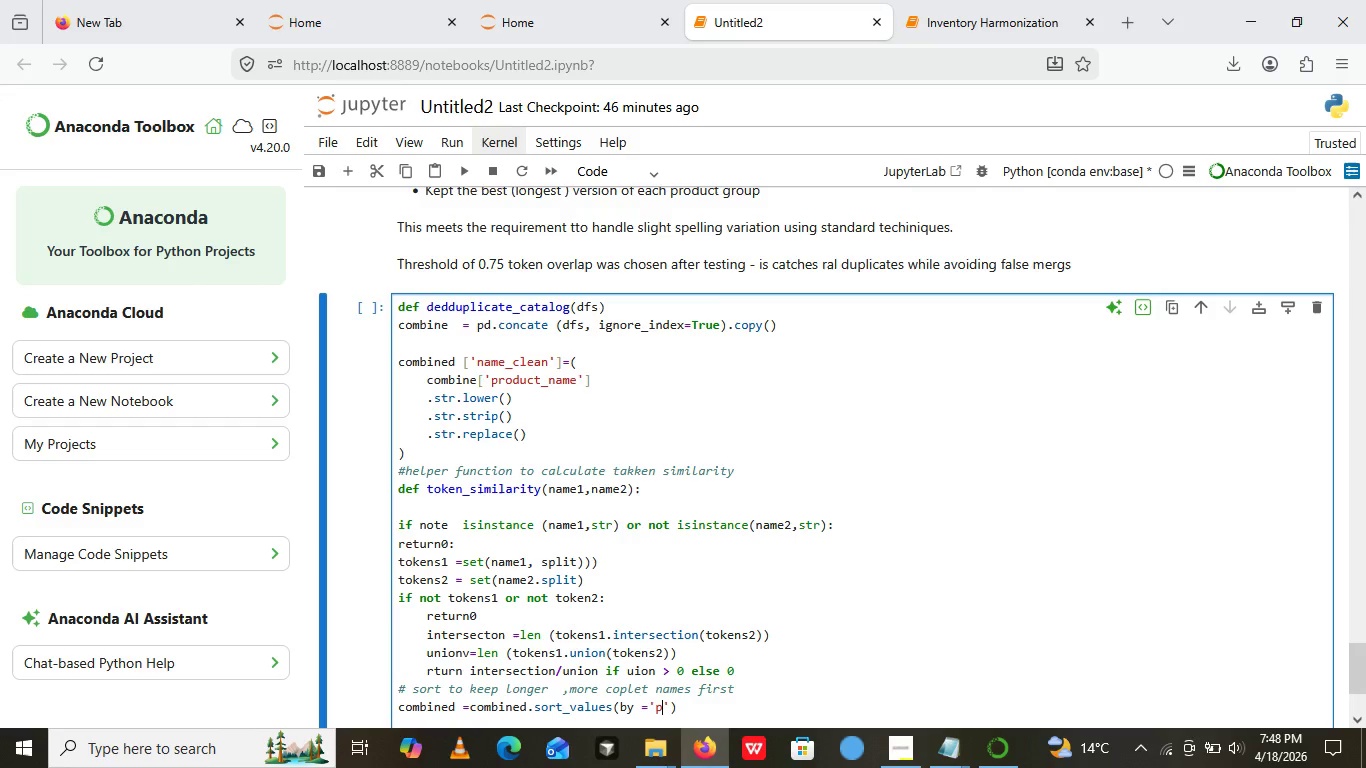 
type(product)
 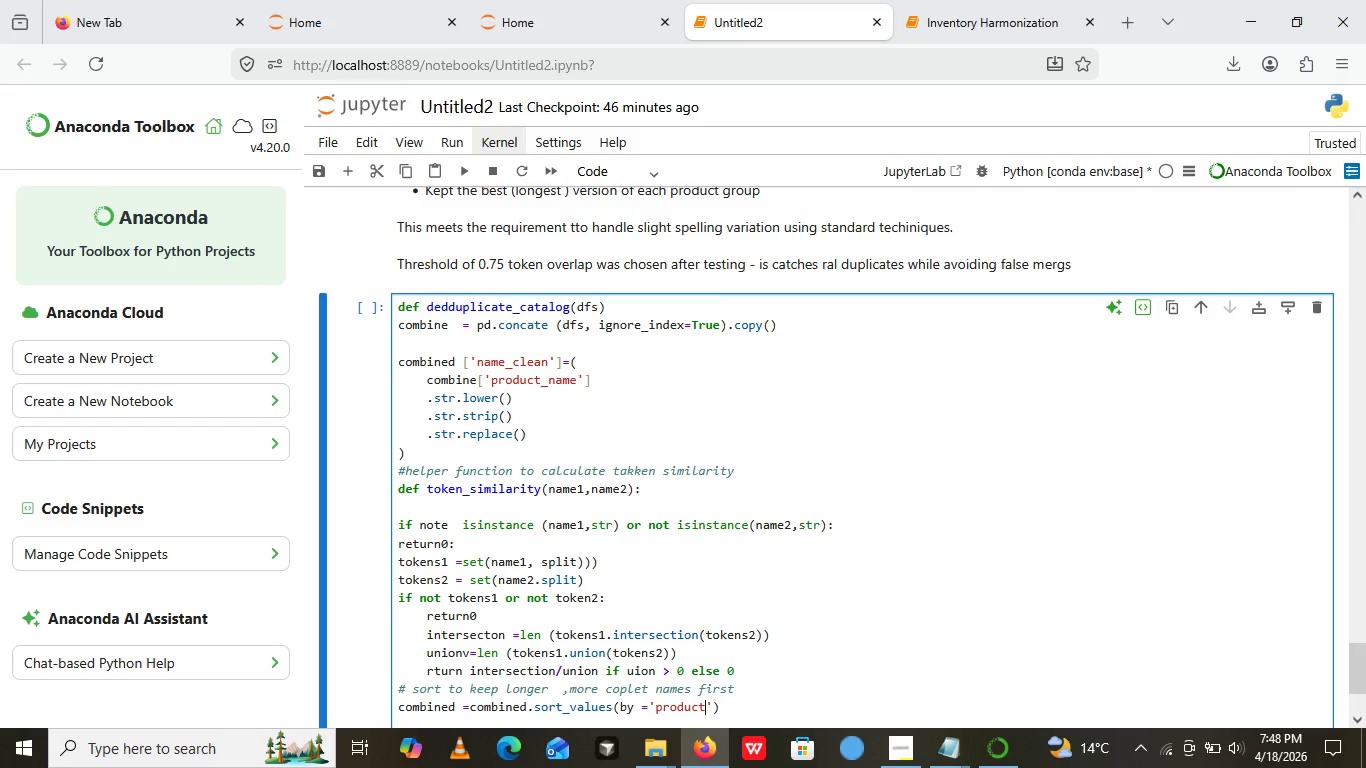 
type(_name)
 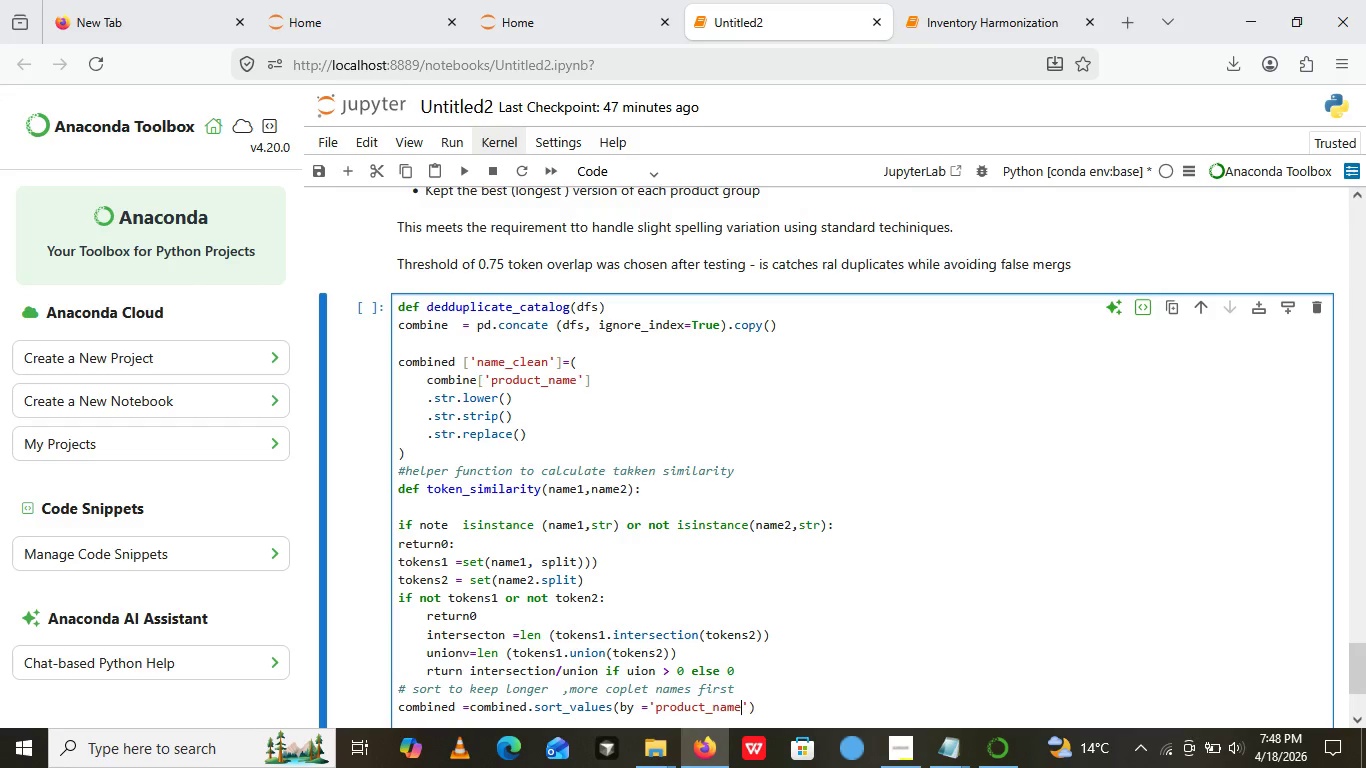 
key(ArrowRight)
 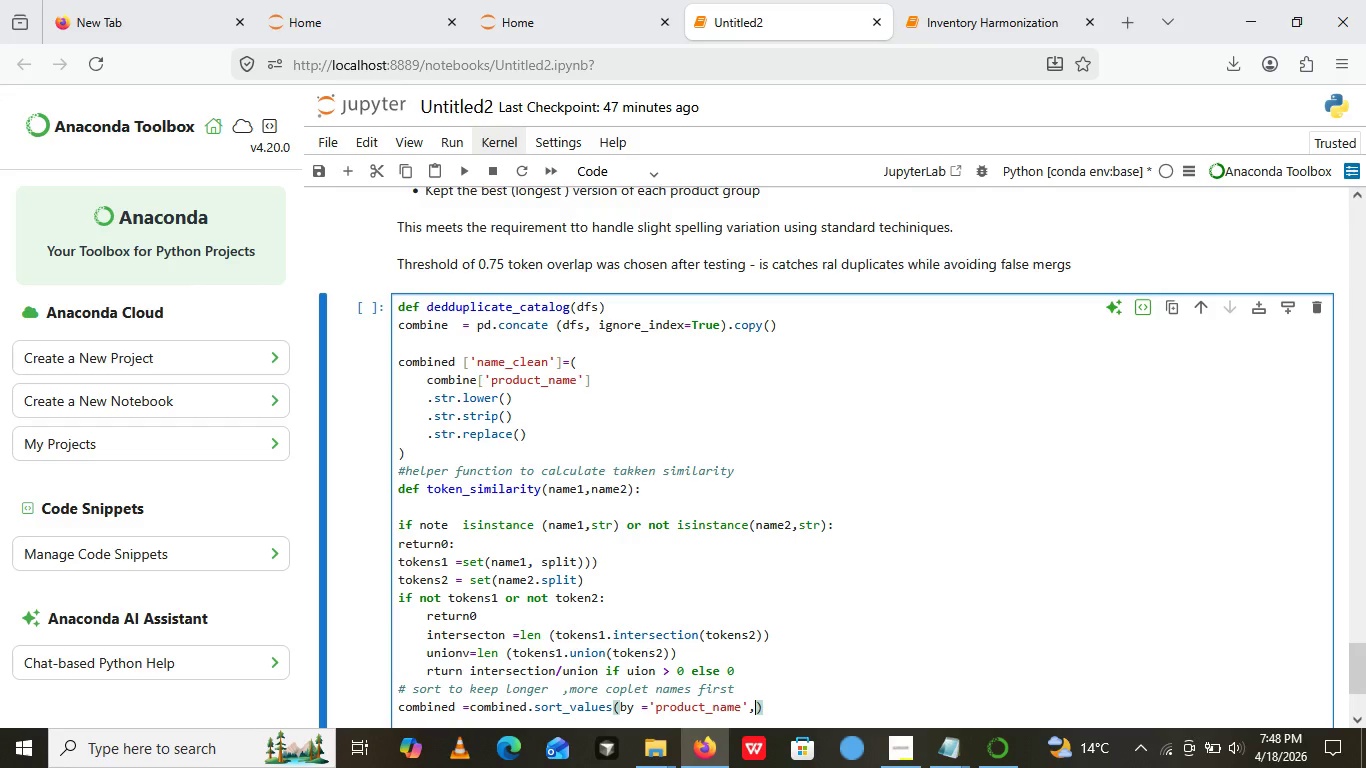 
type(, key=1)
 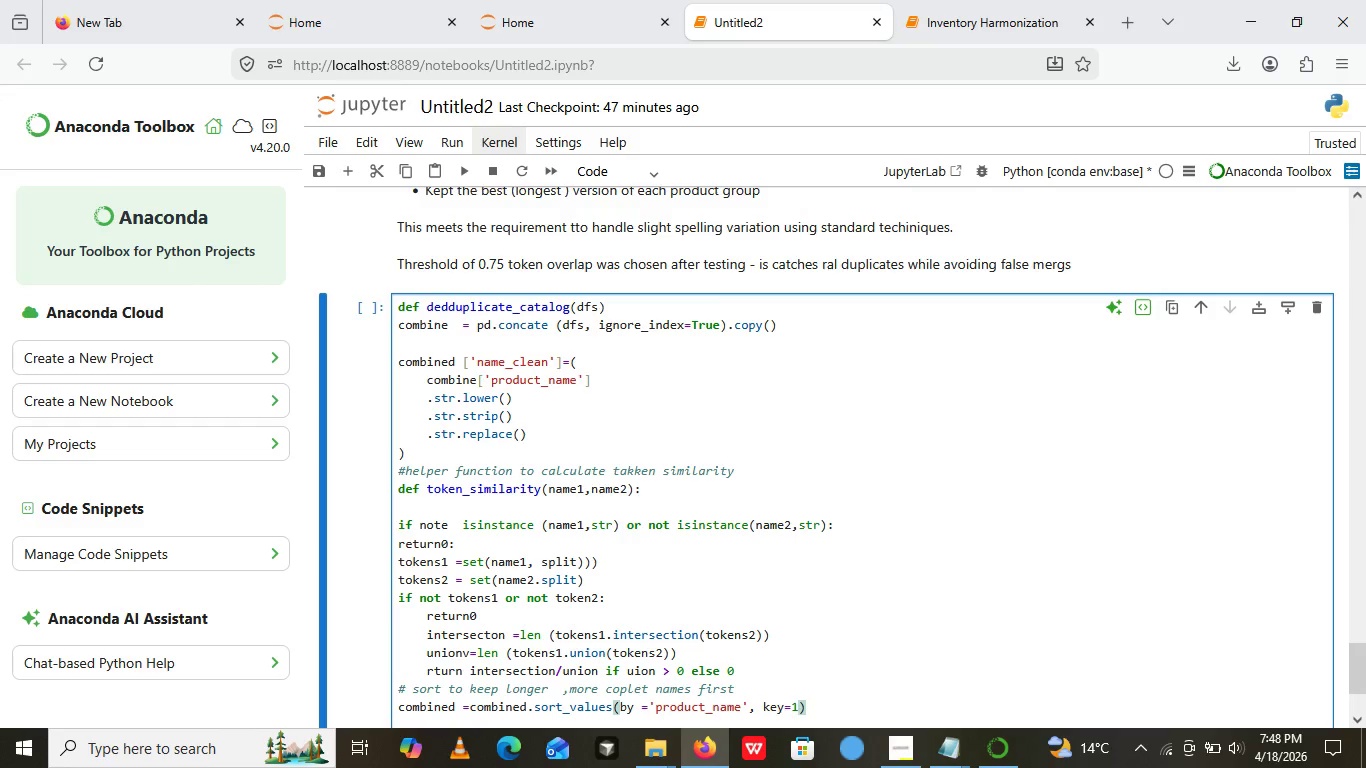 
key(Backspace)
type(lamda)
 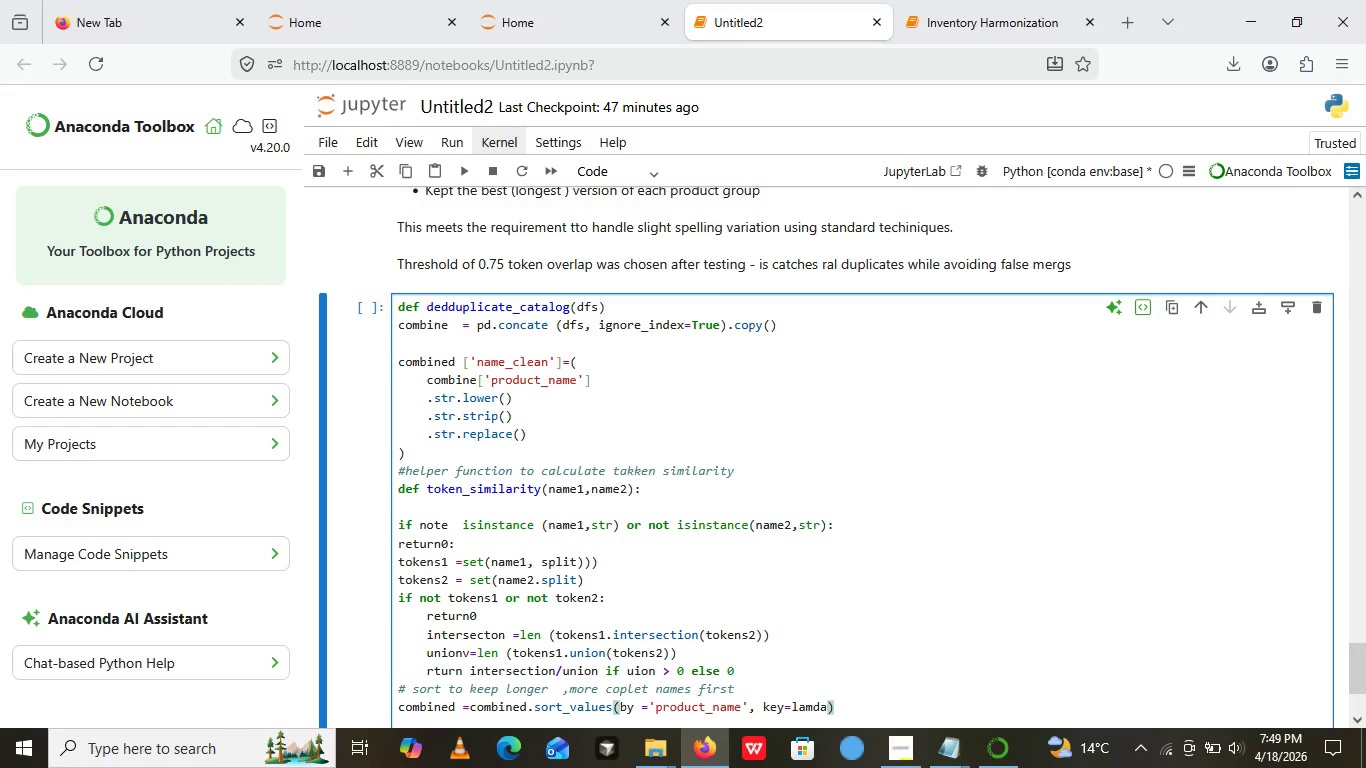 
key(X)
 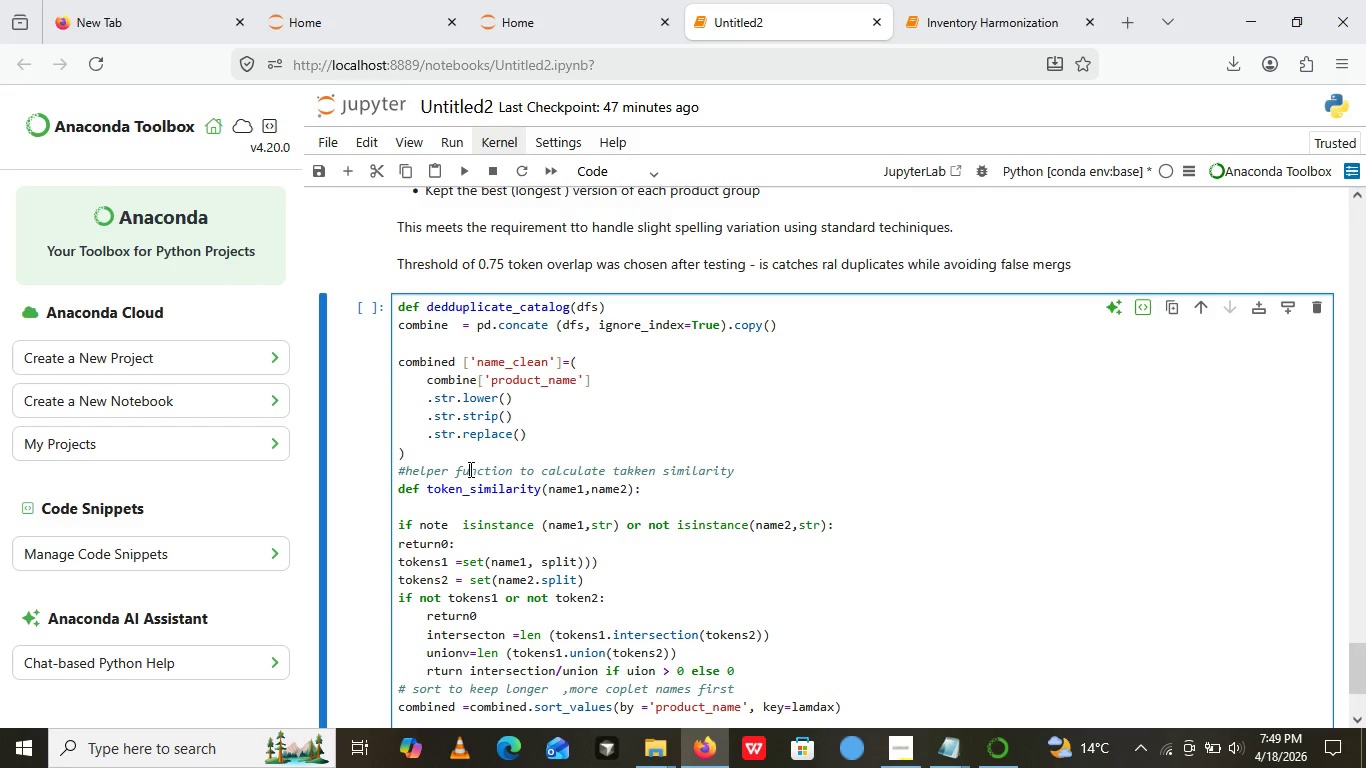 
left_click([469, 469])
 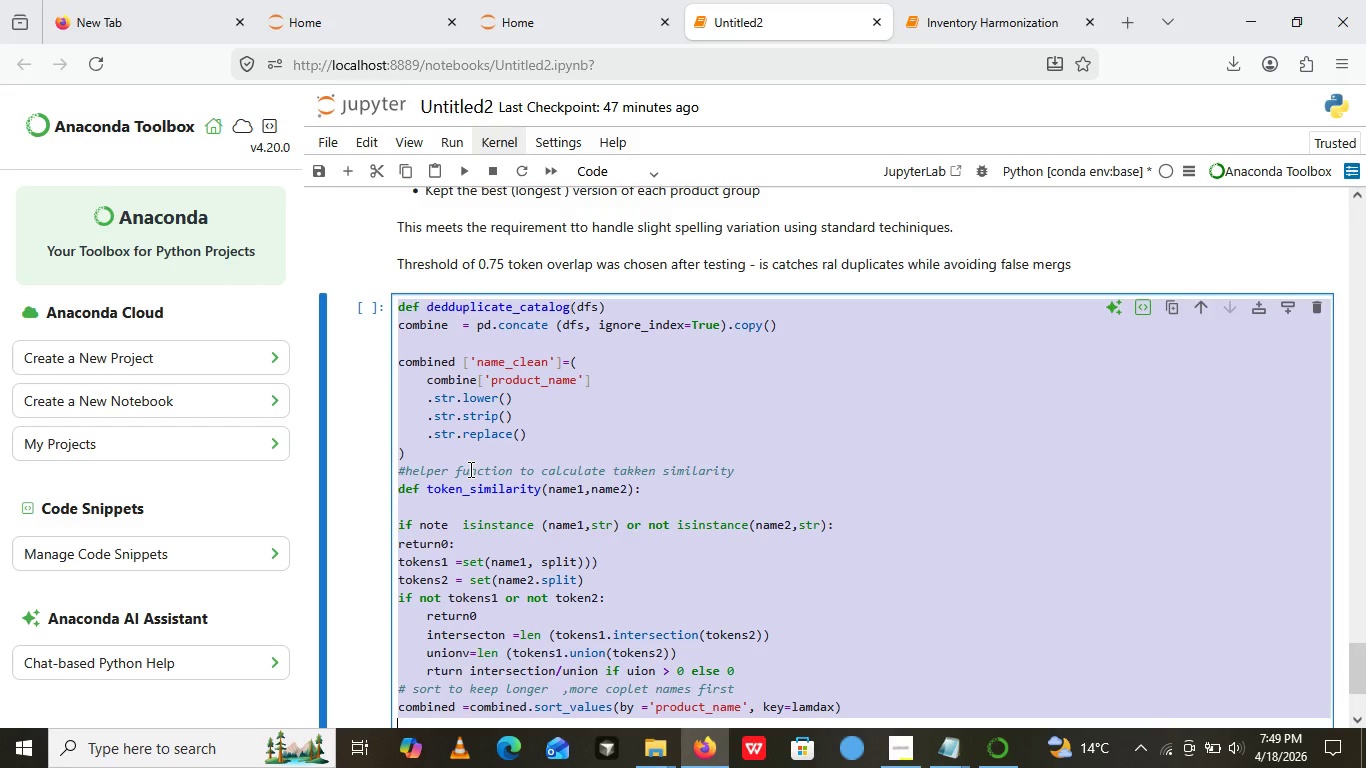 
key(Control+A)
 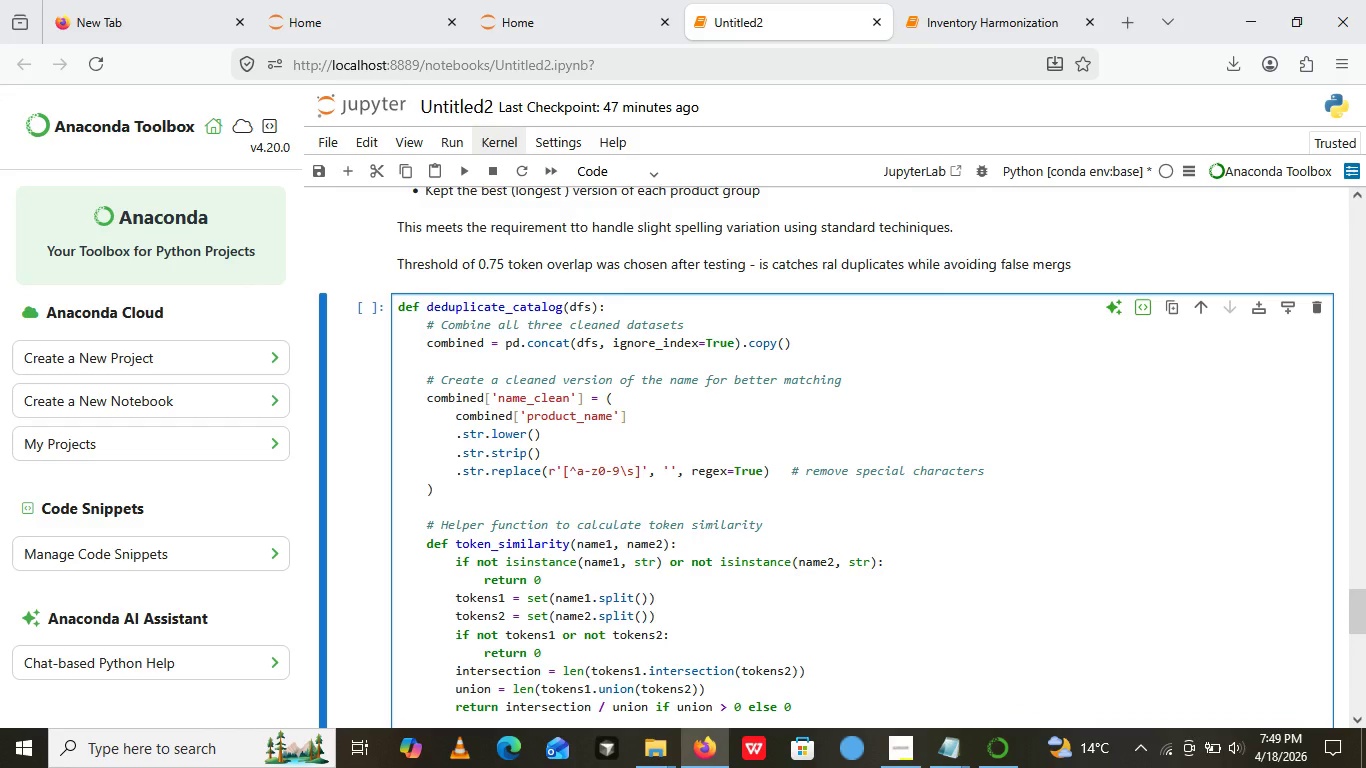 
key(Control+V)
 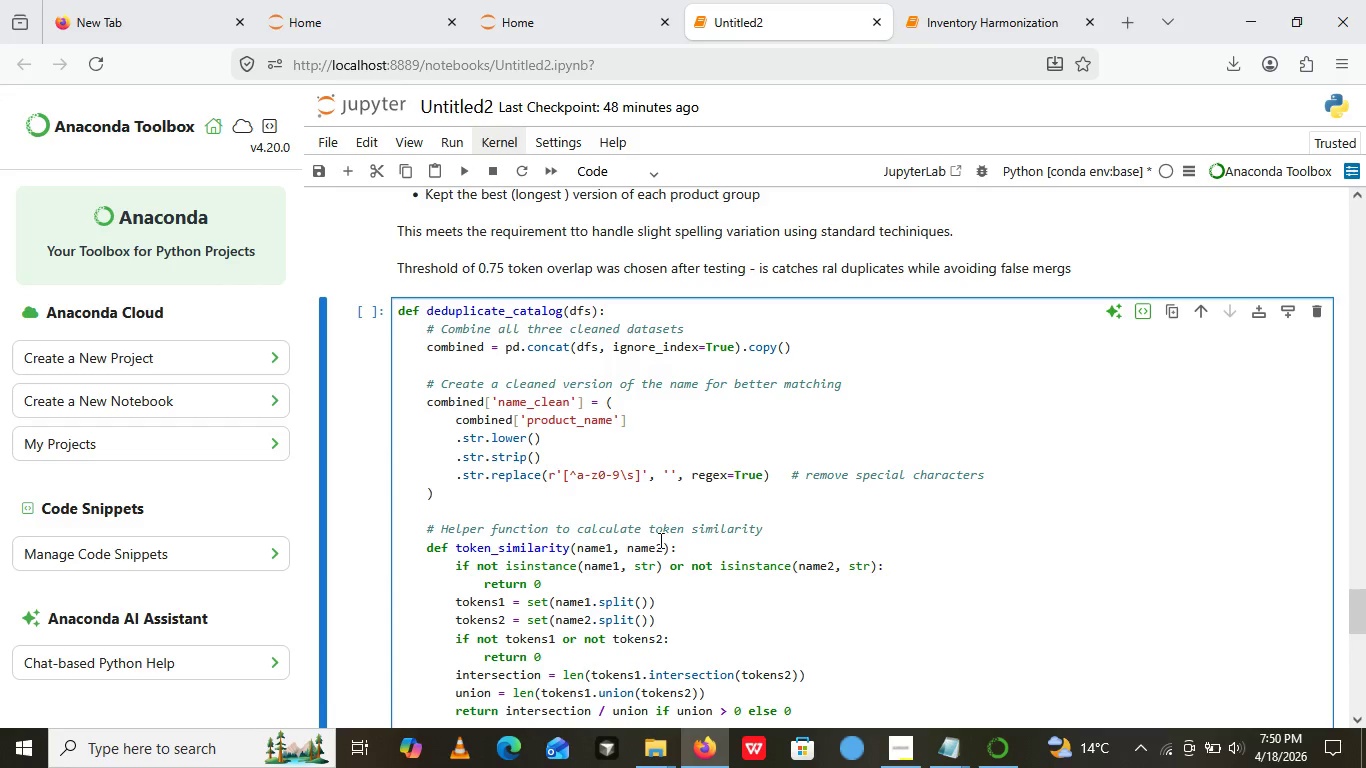 
wait(84.56)
 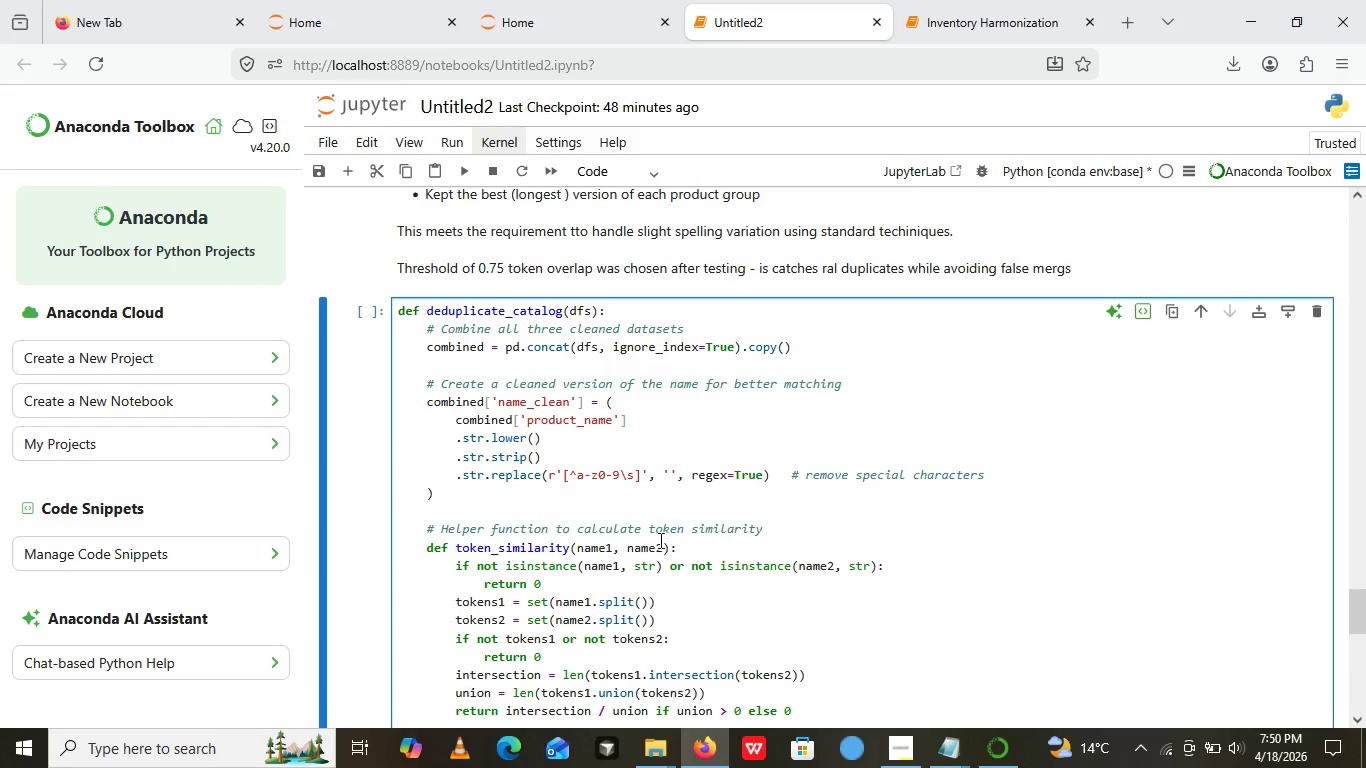 
left_click_drag(start_coordinate=[786, 472], to_coordinate=[1000, 479])
 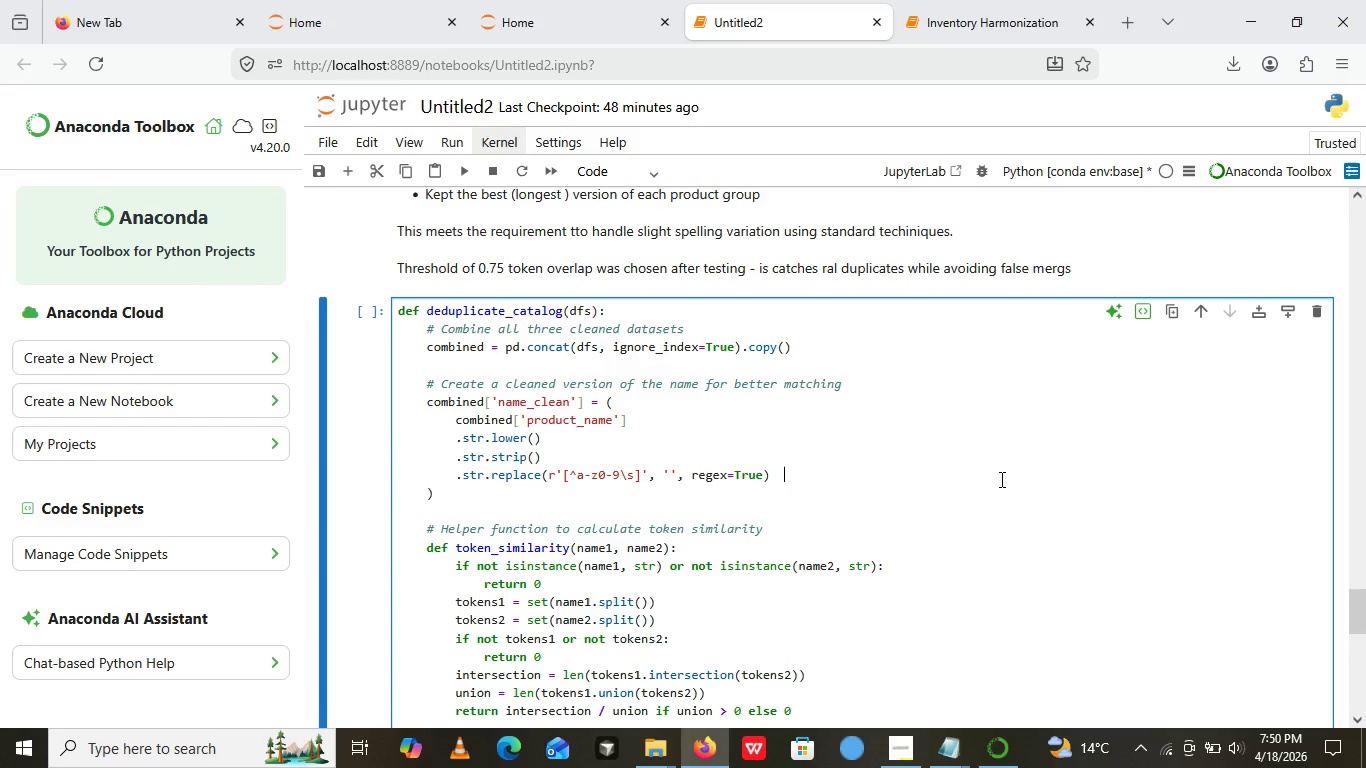 
key(Backspace)
 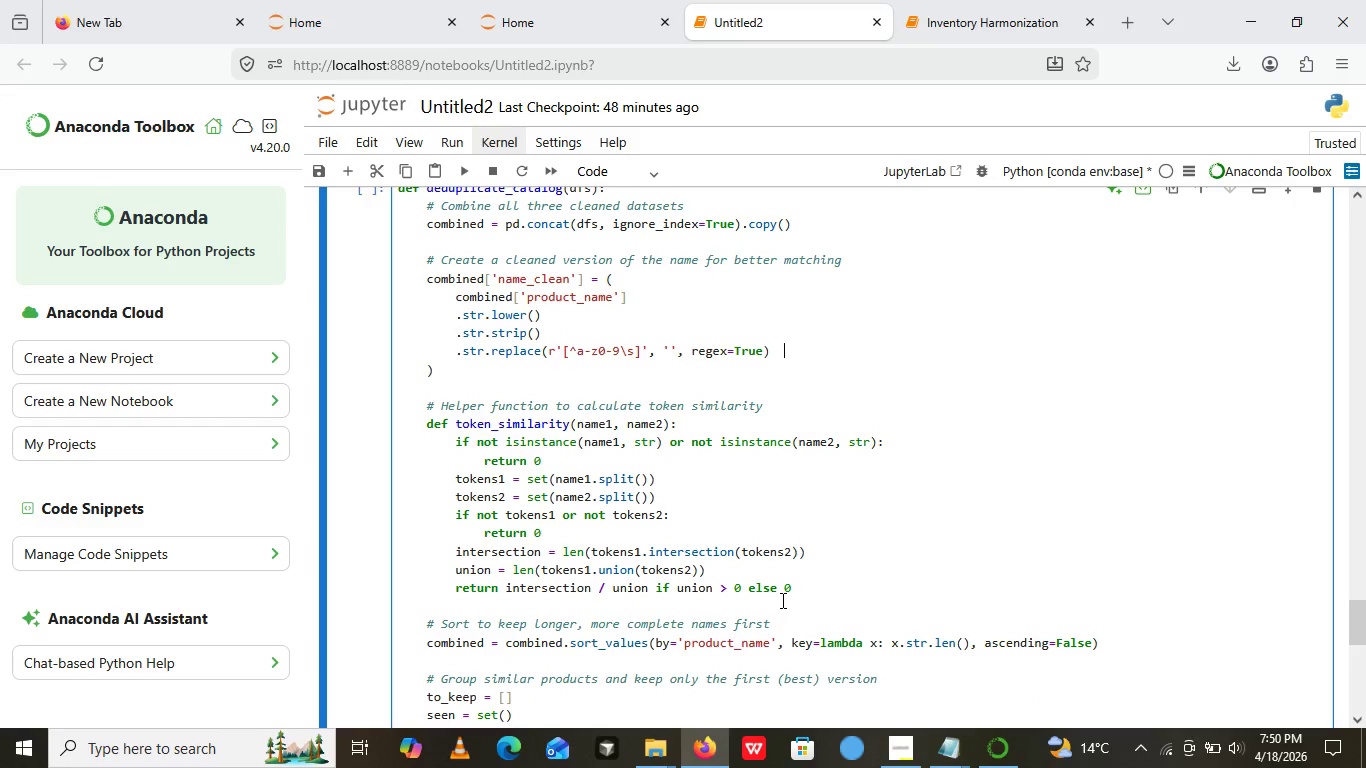 
wait(5.86)
 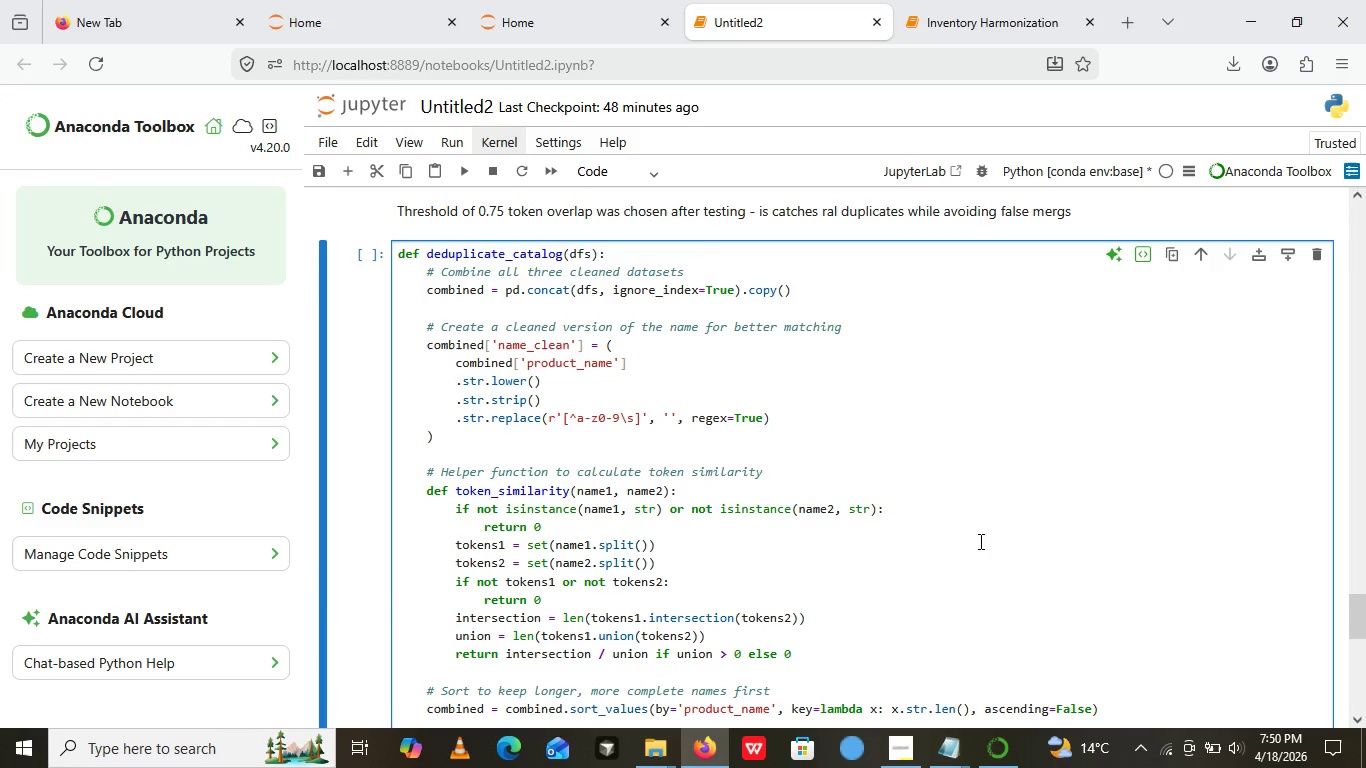 
left_click([800, 591])
 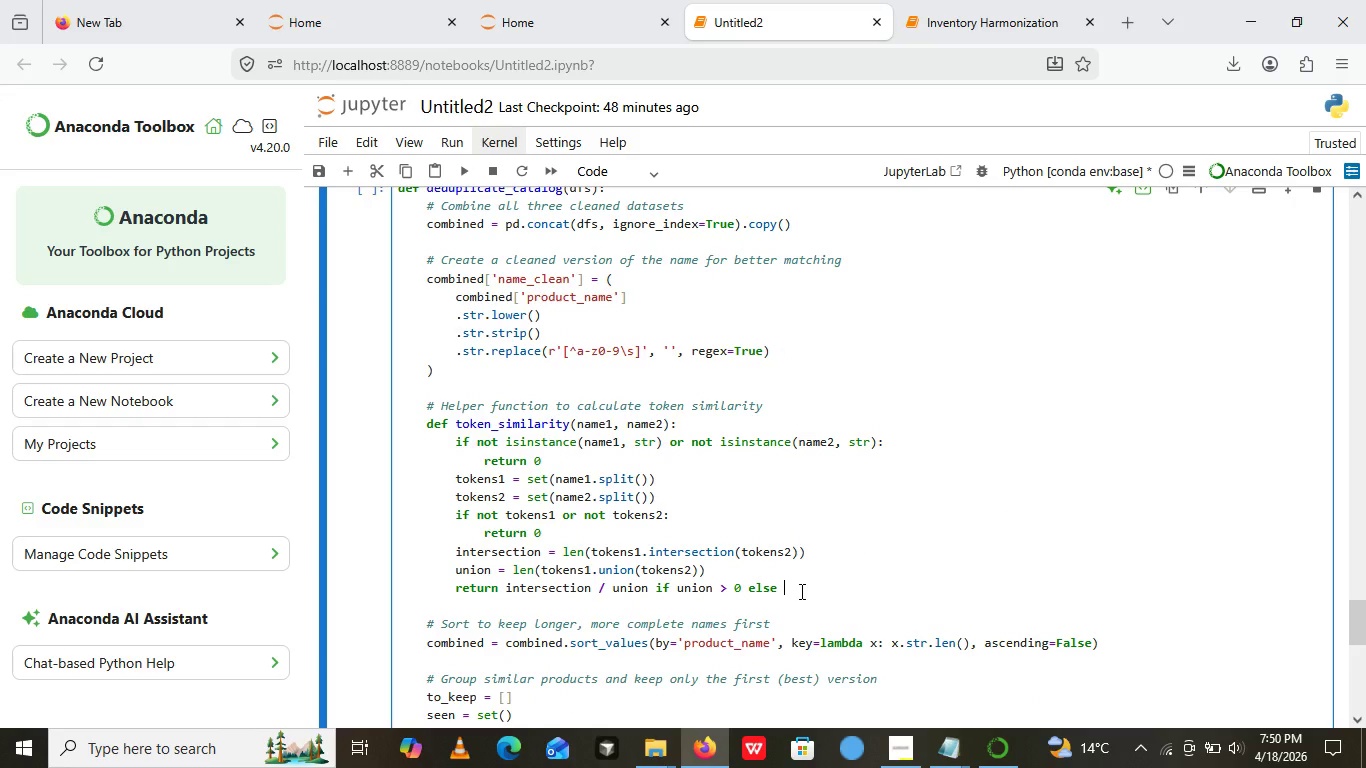 
key(Backspace)
 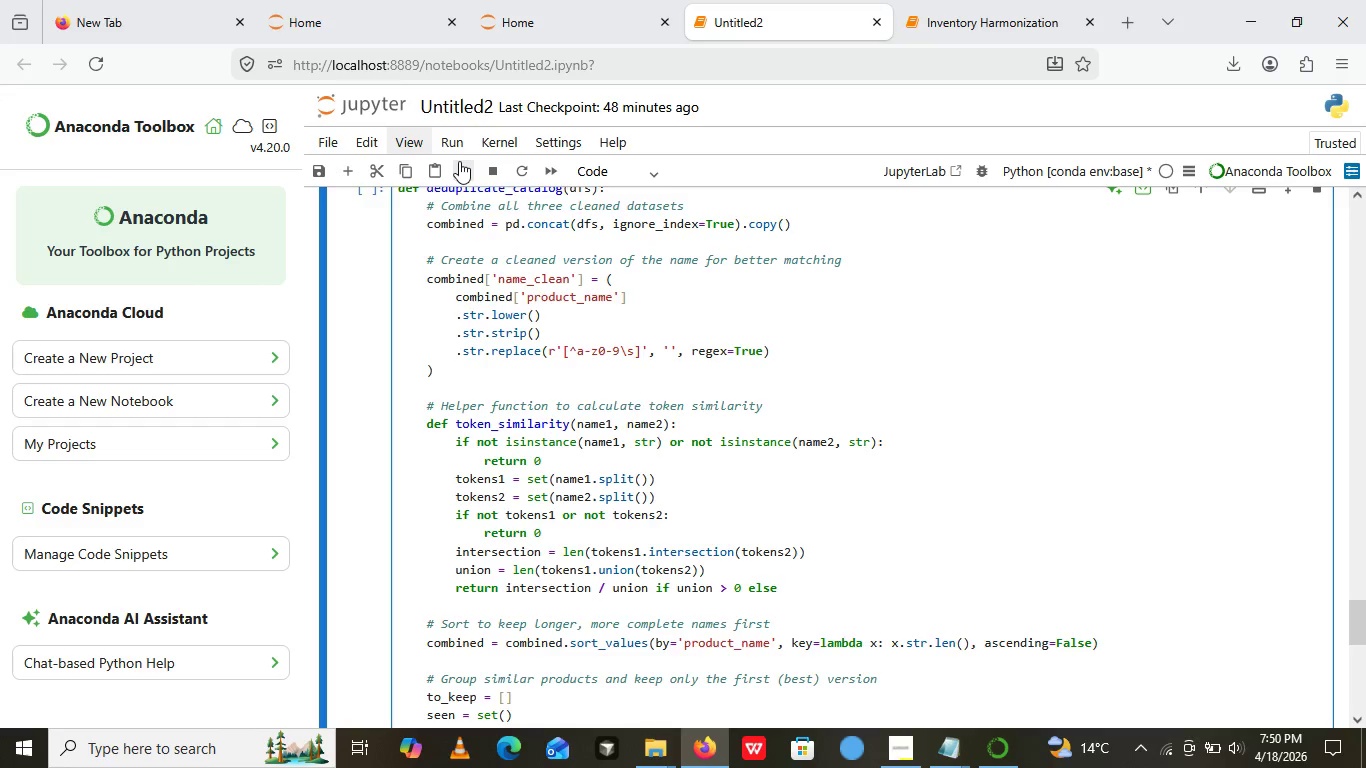 
left_click([459, 161])
 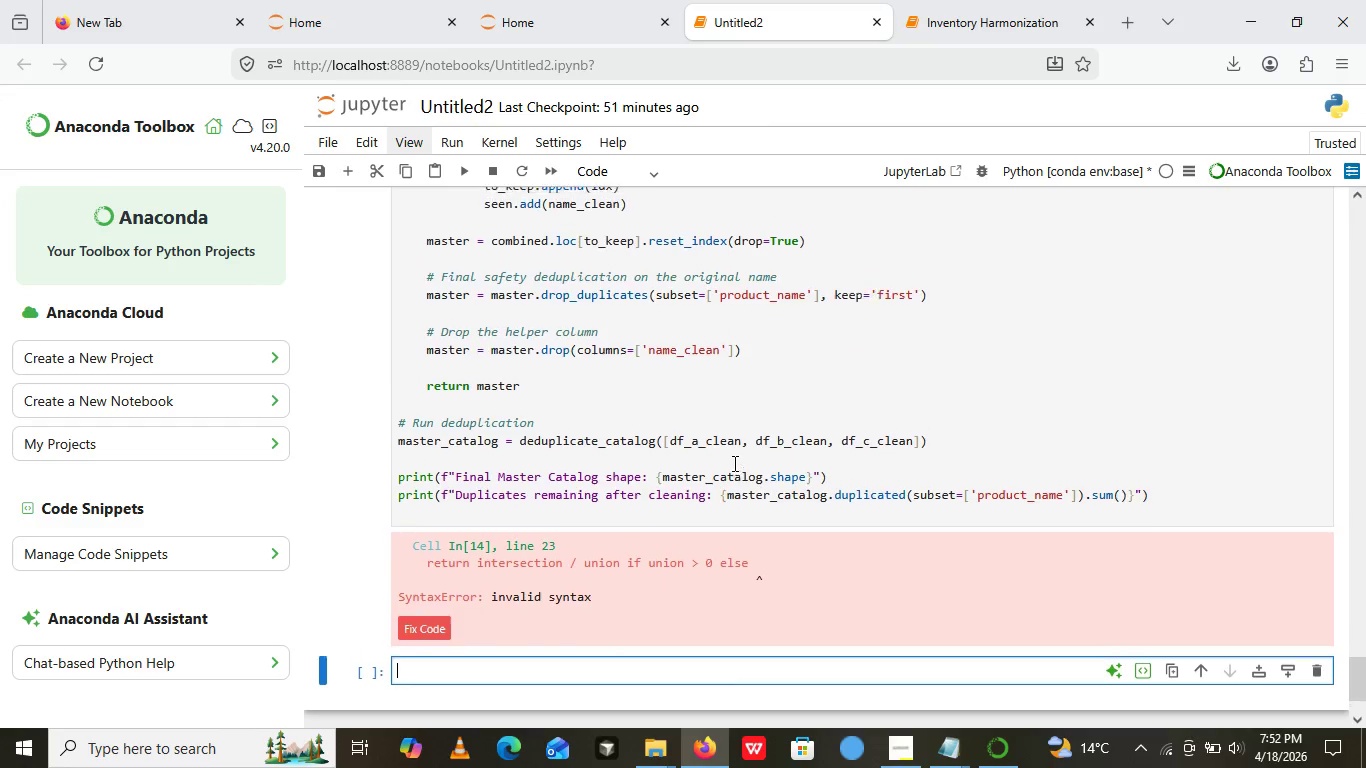 
wait(129.86)
 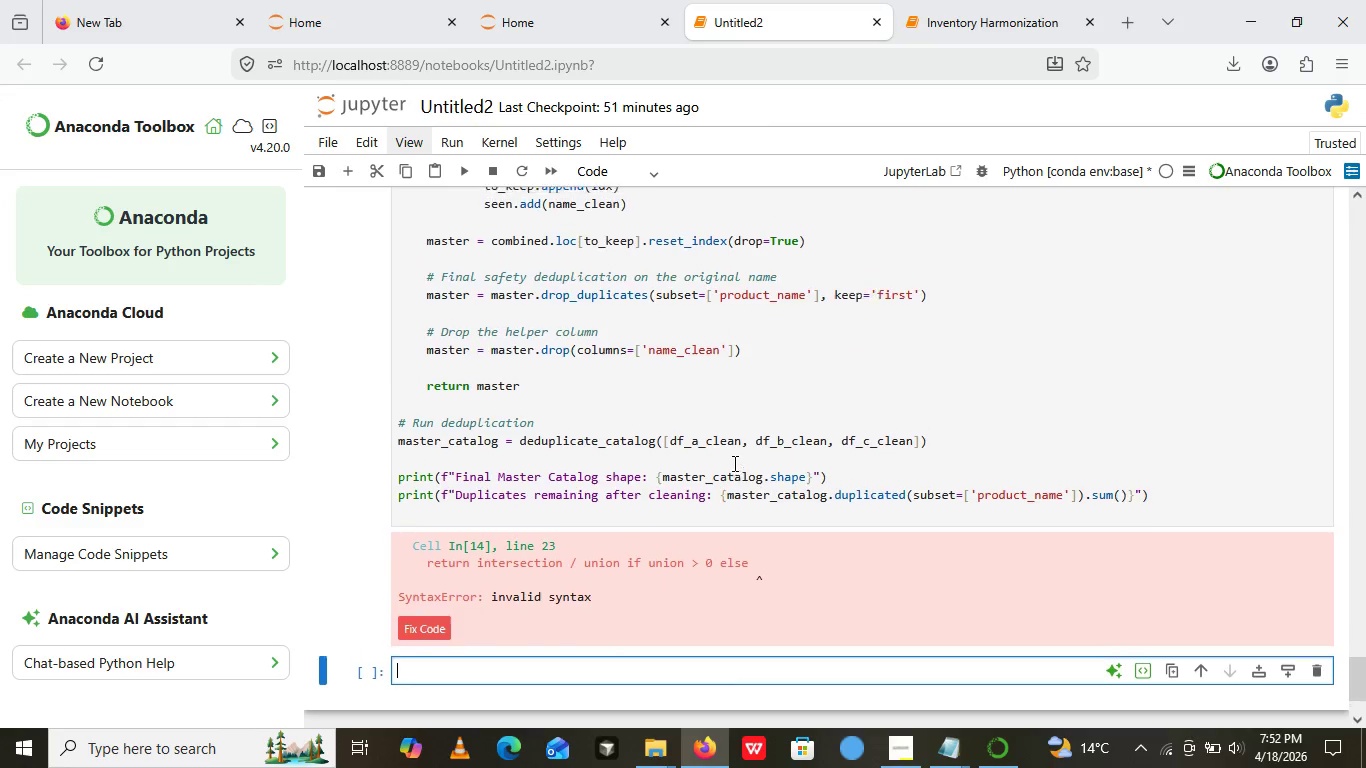 
left_click([792, 319])
 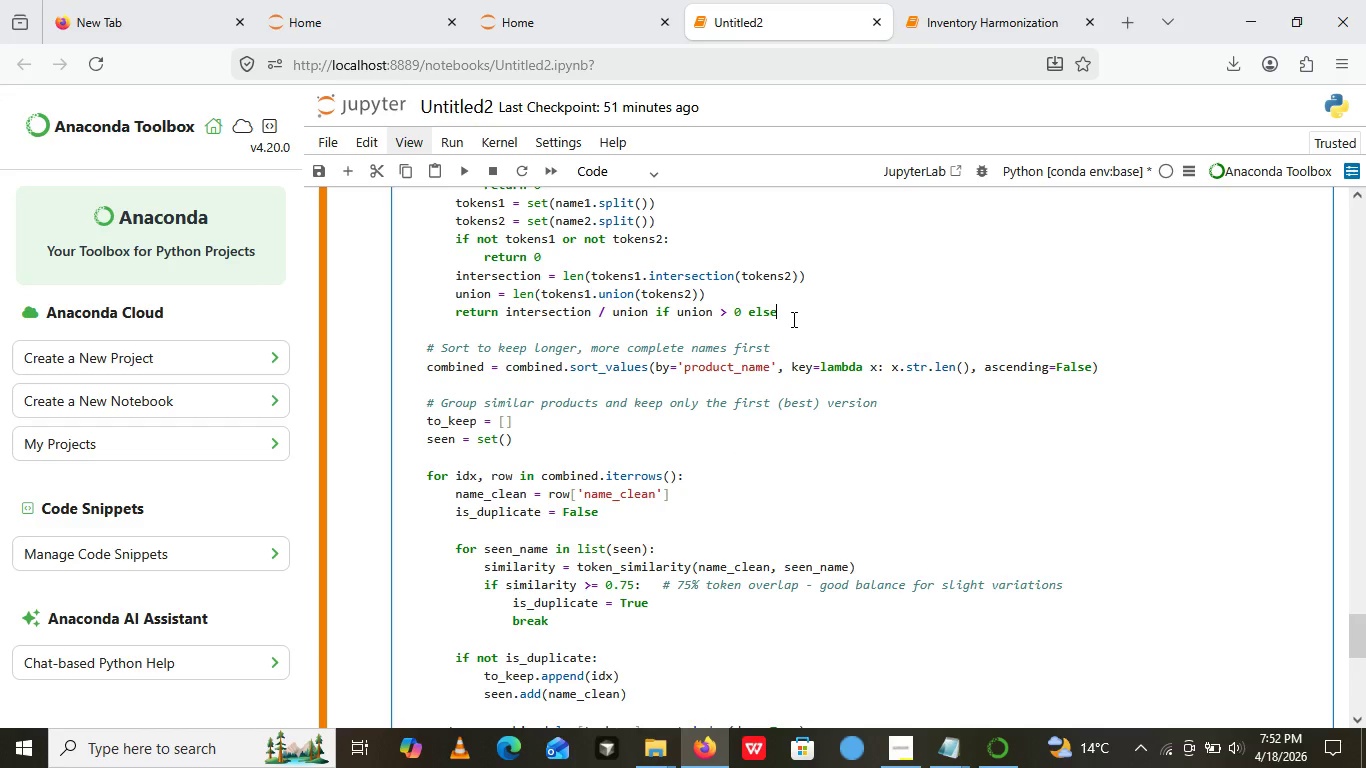 
key(Backspace)
 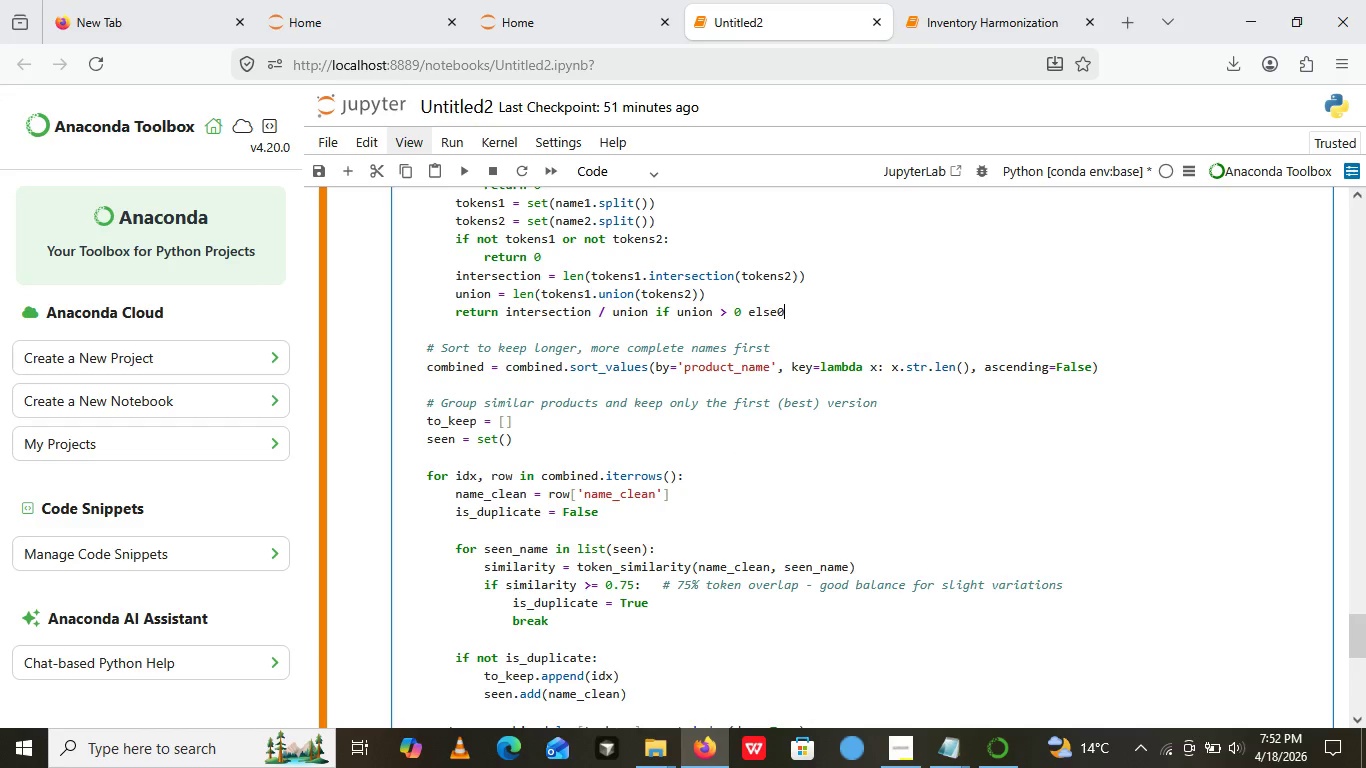 
key(0)
 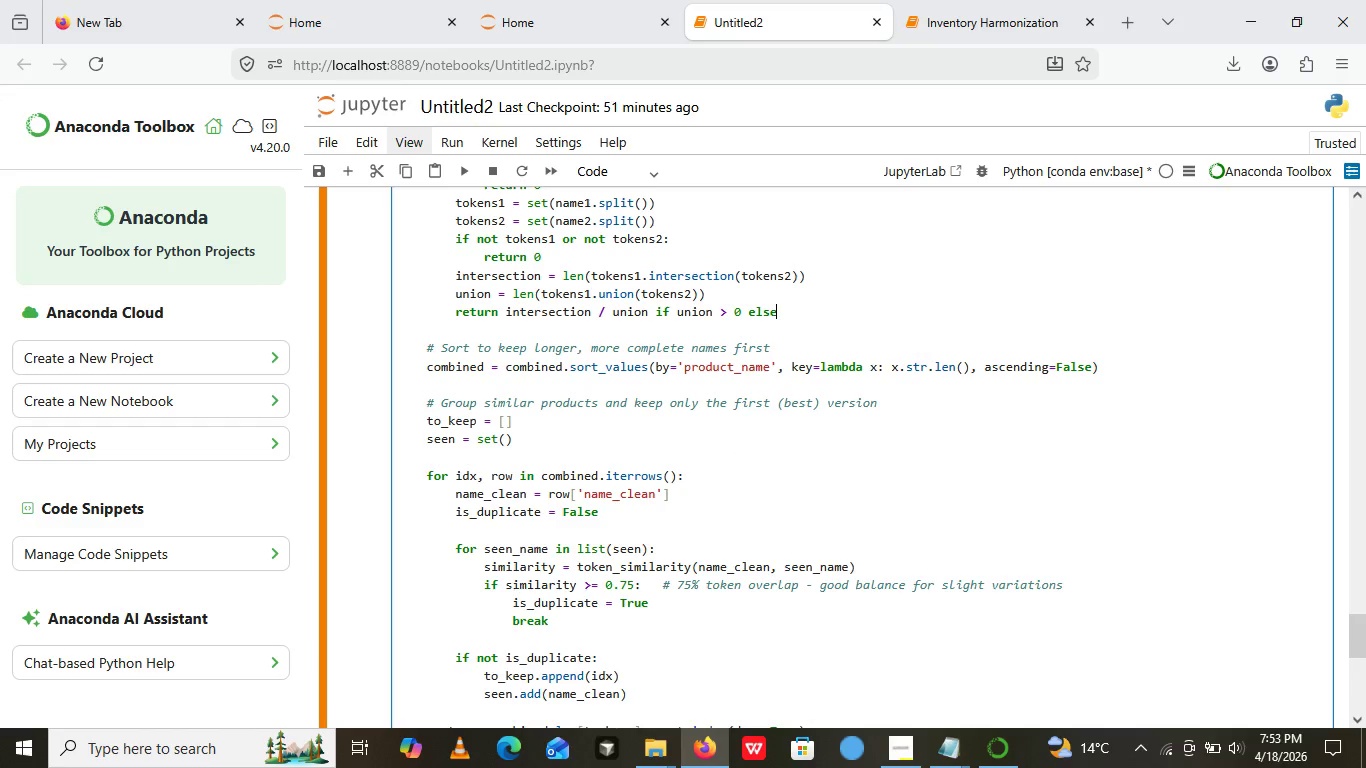 
key(Backspace)
 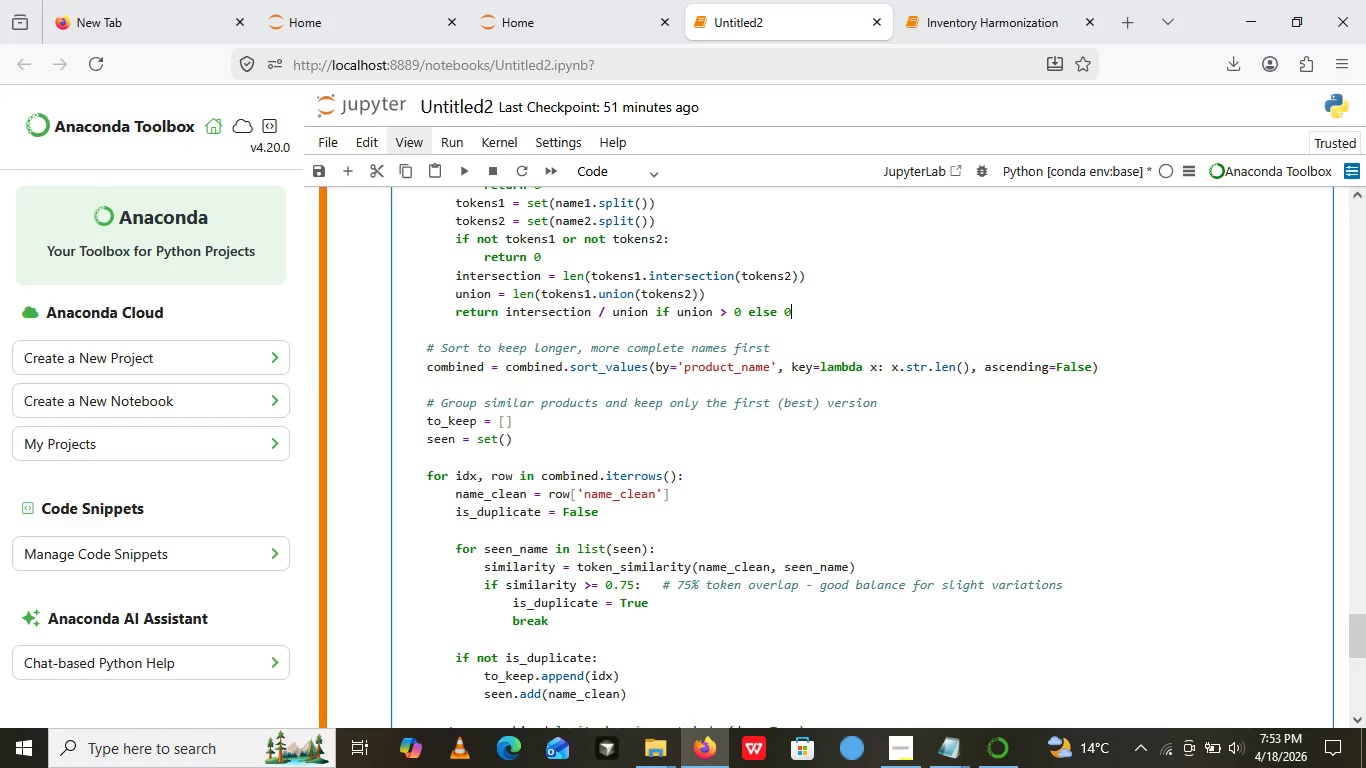 
key(Space)
 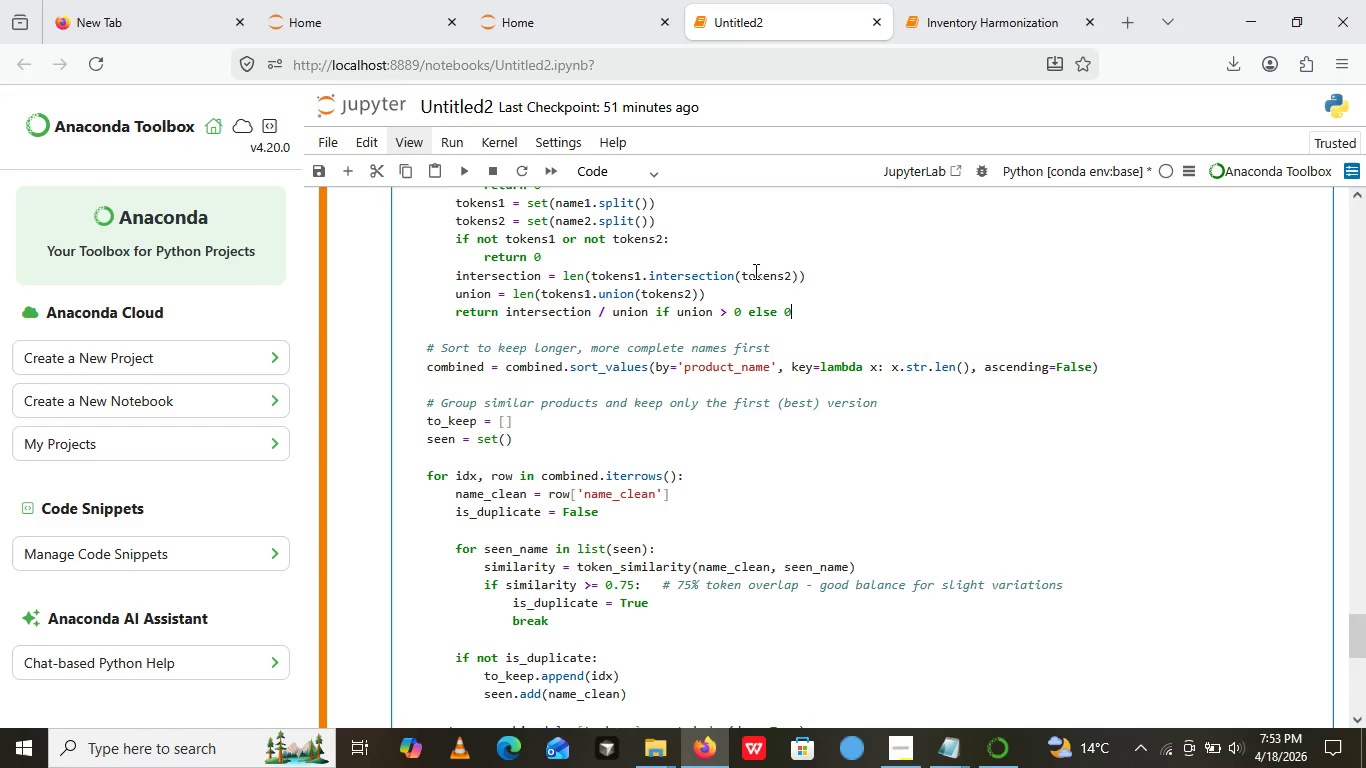 
key(0)
 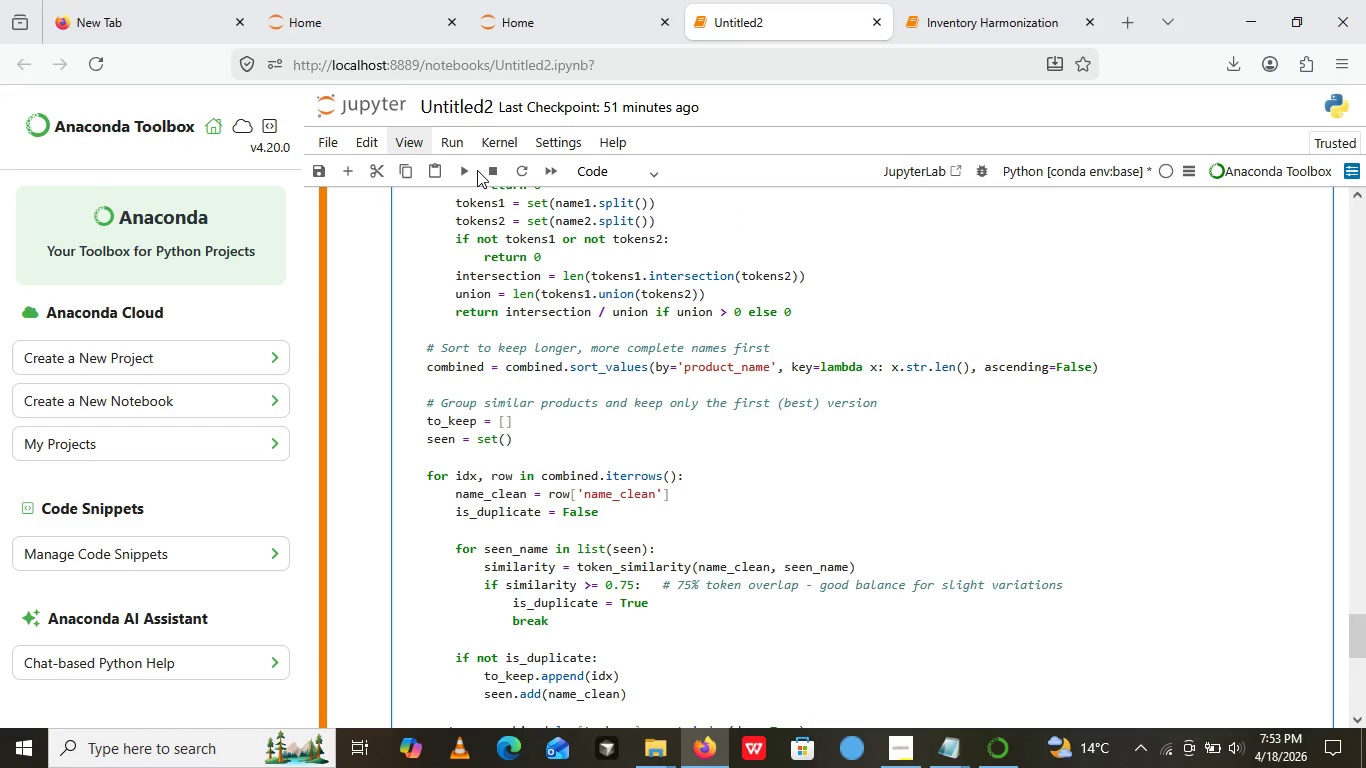 
left_click_drag(start_coordinate=[477, 170], to_coordinate=[468, 170])
 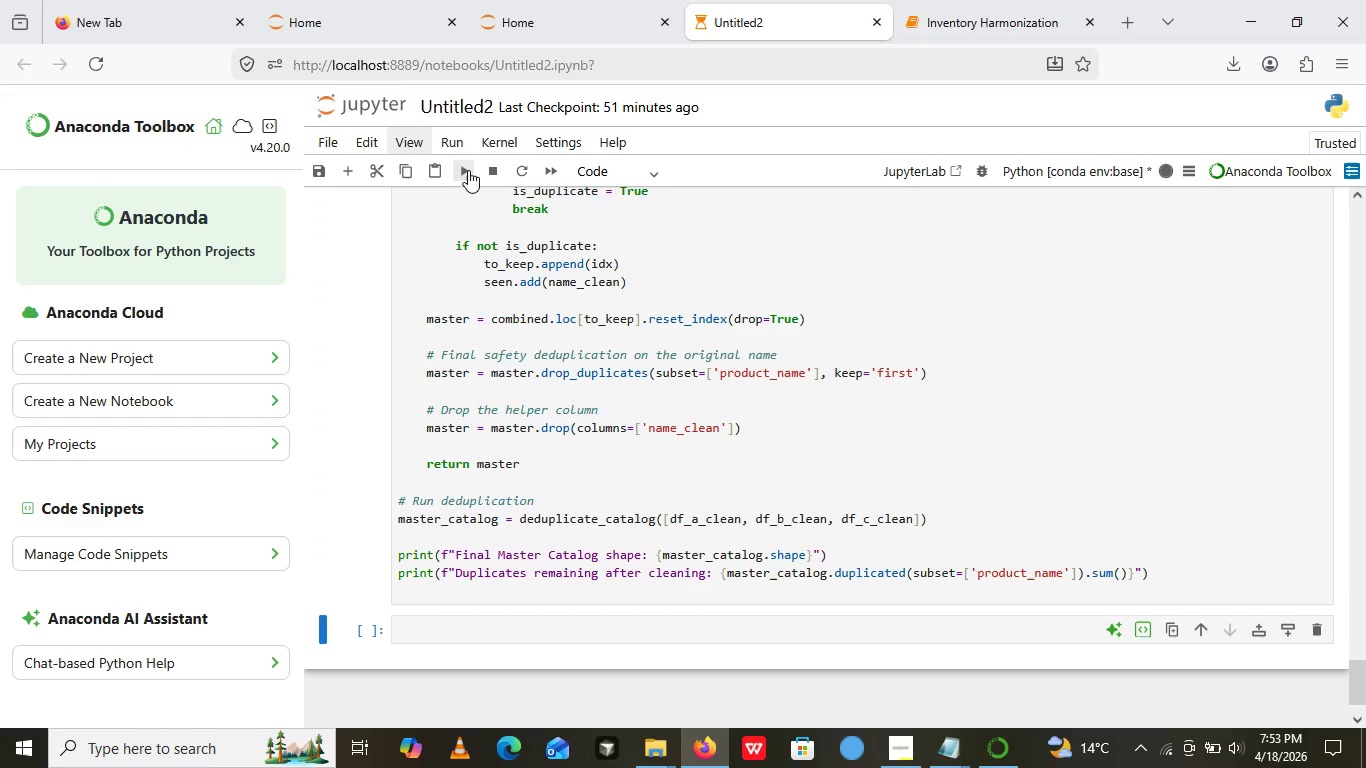 
left_click([468, 170])
 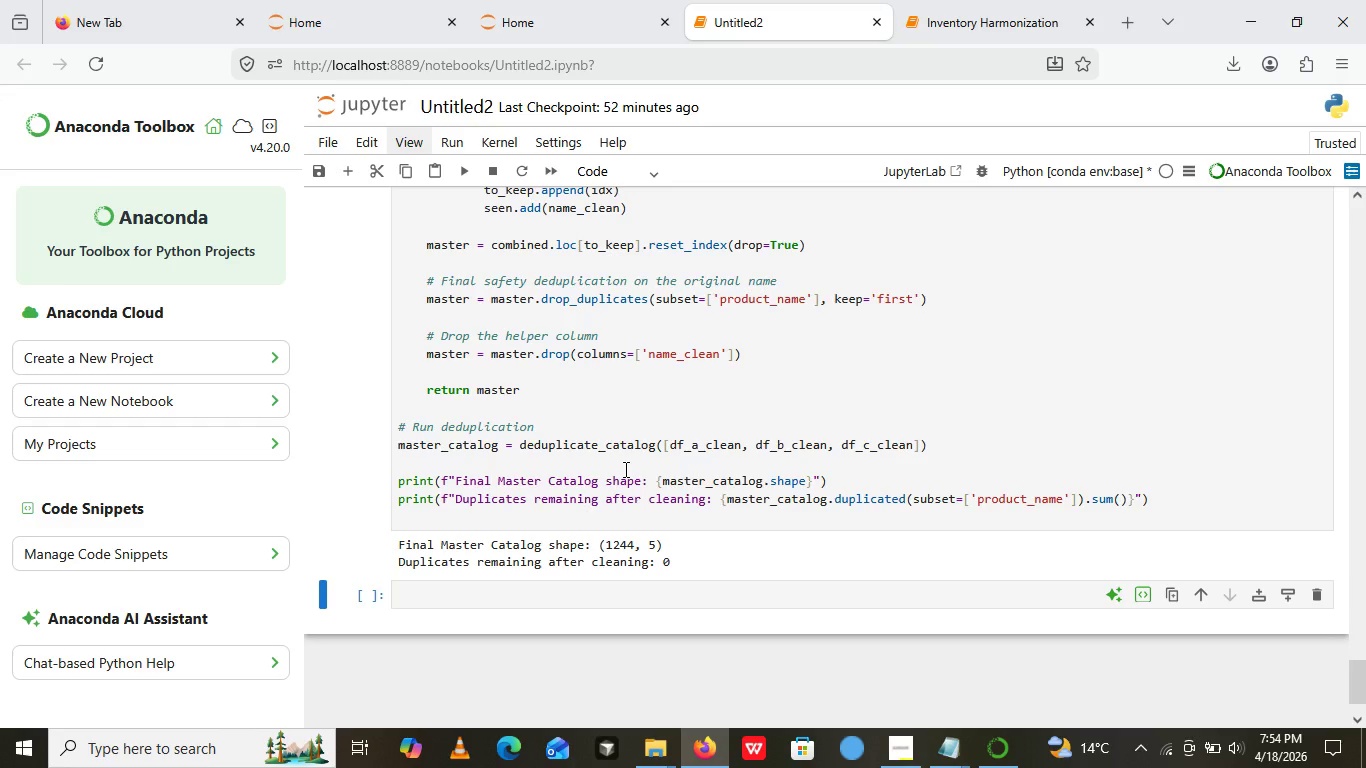 
wait(62.73)
 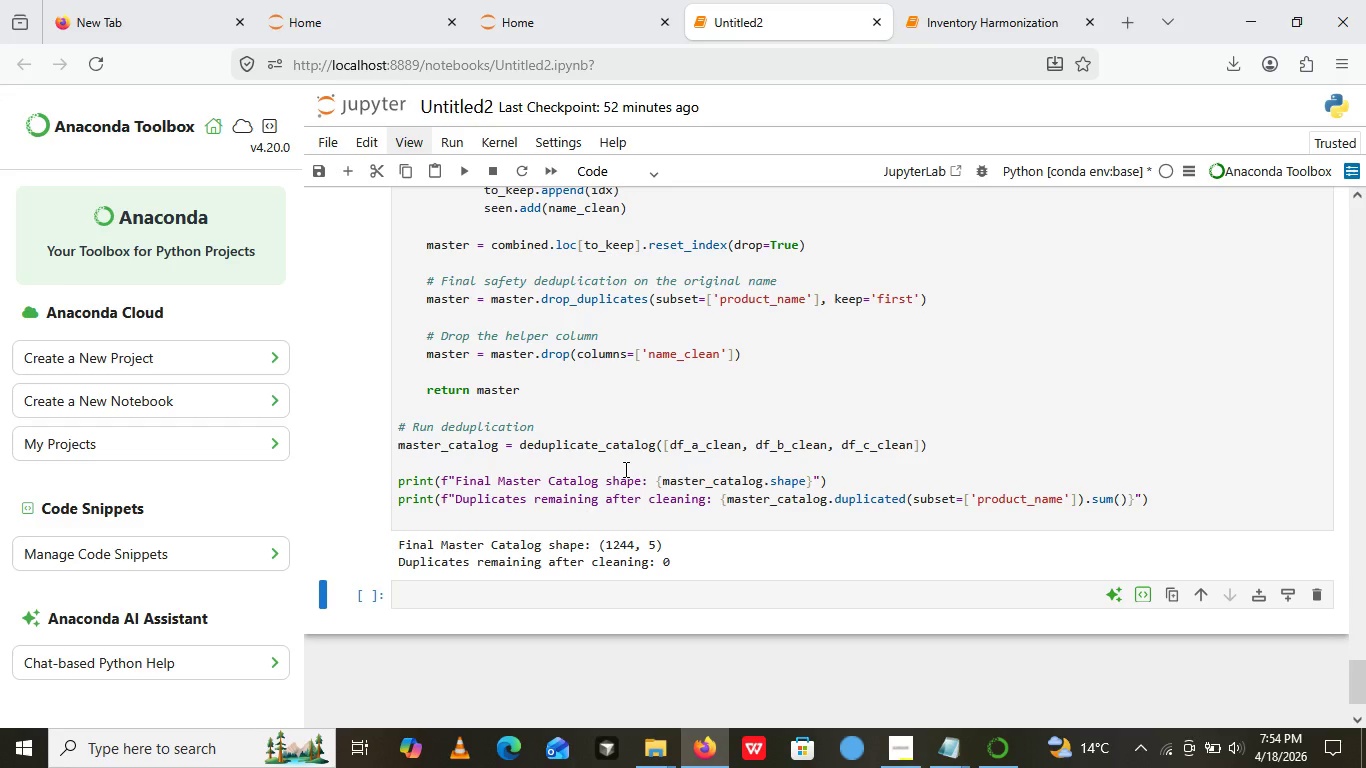 
left_click([567, 584])
 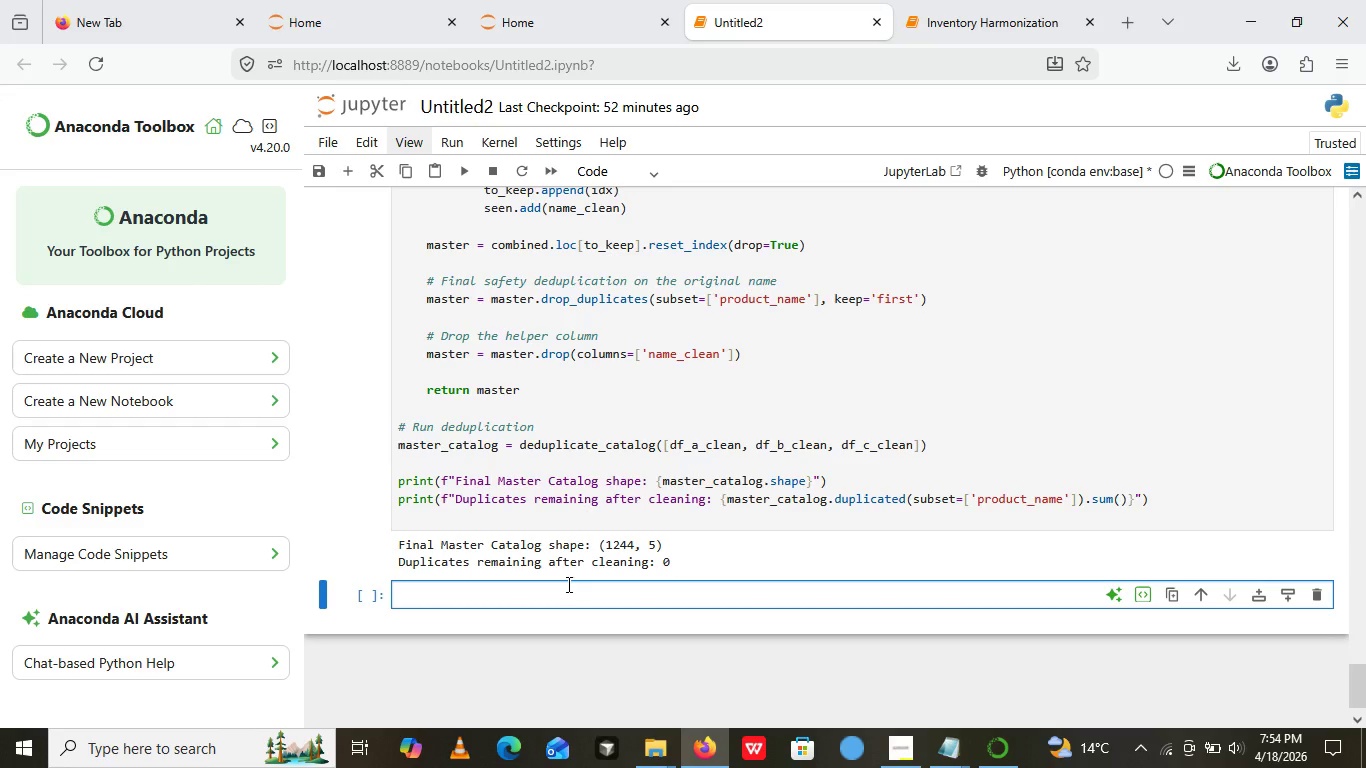 
wait(25.91)
 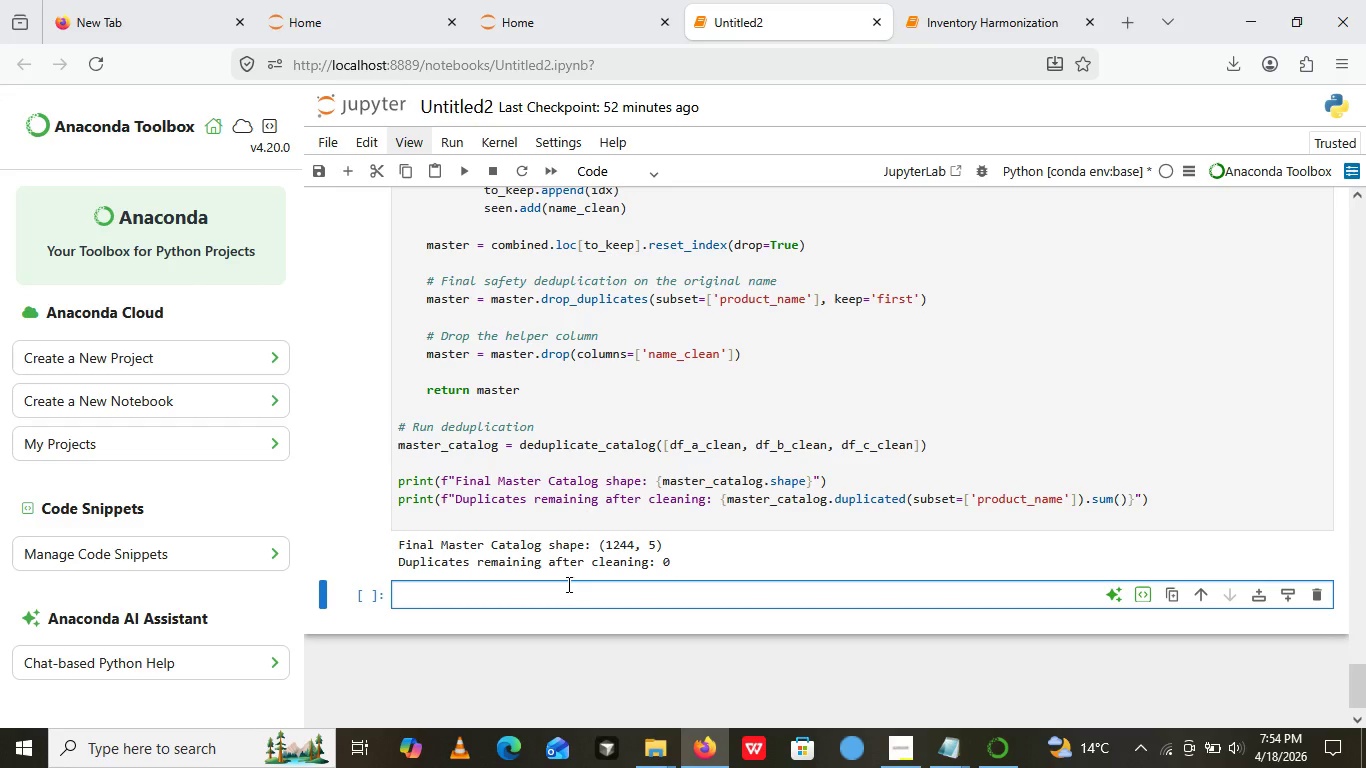 
left_click([614, 163])
 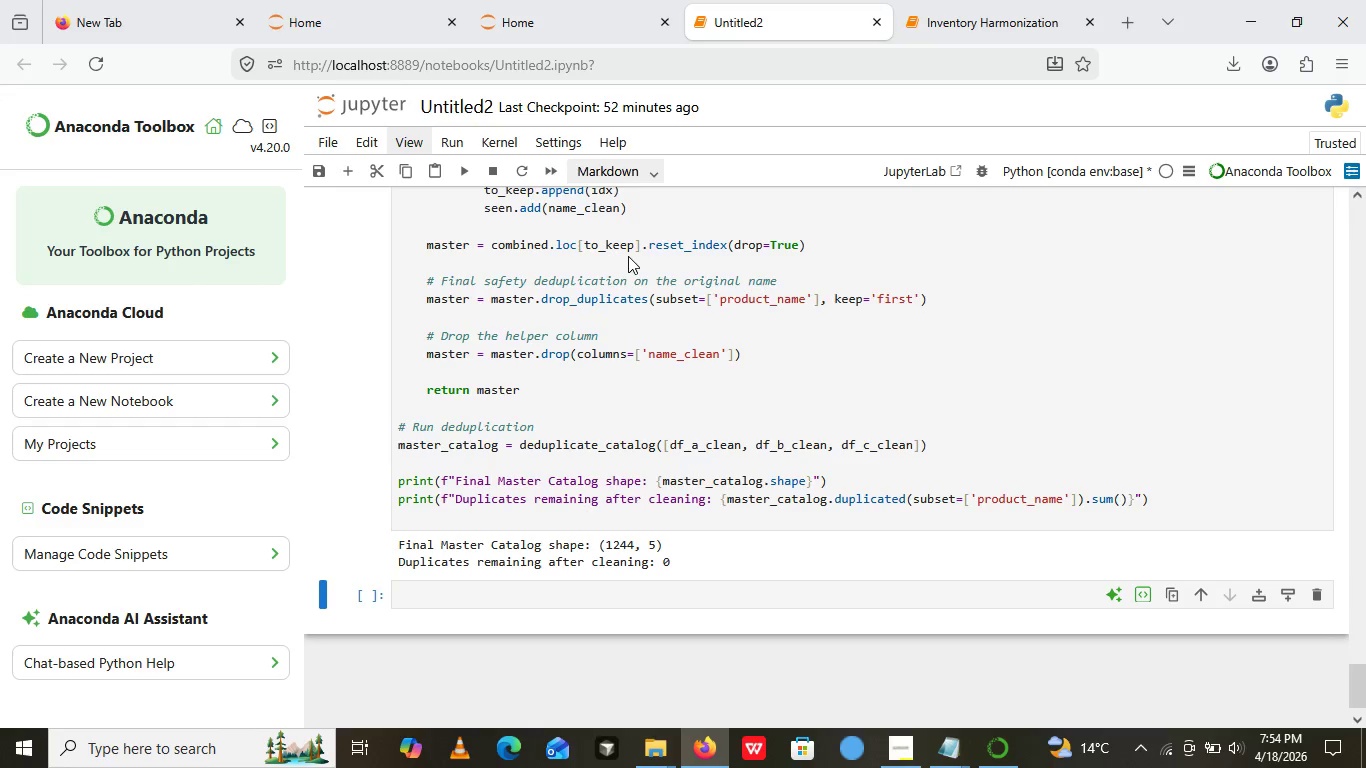 
left_click([628, 256])
 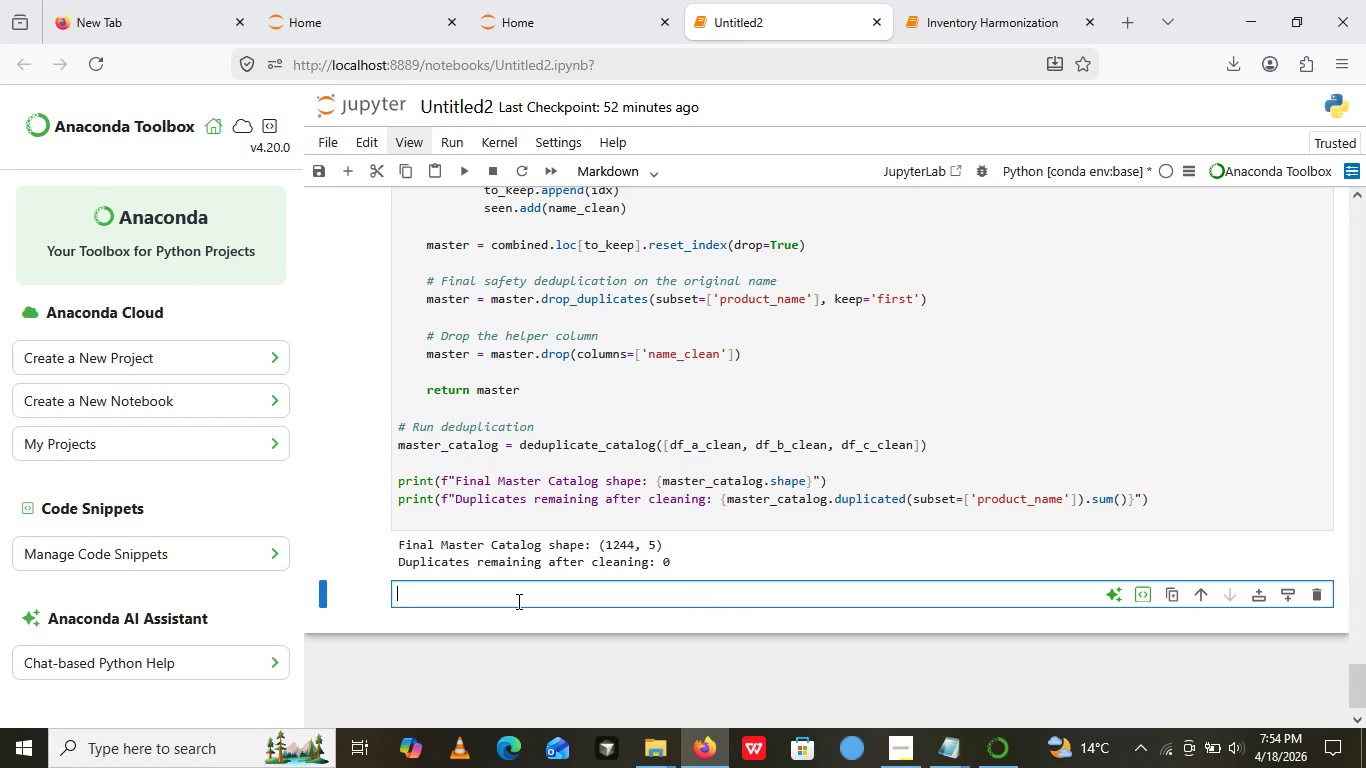 
left_click([517, 601])
 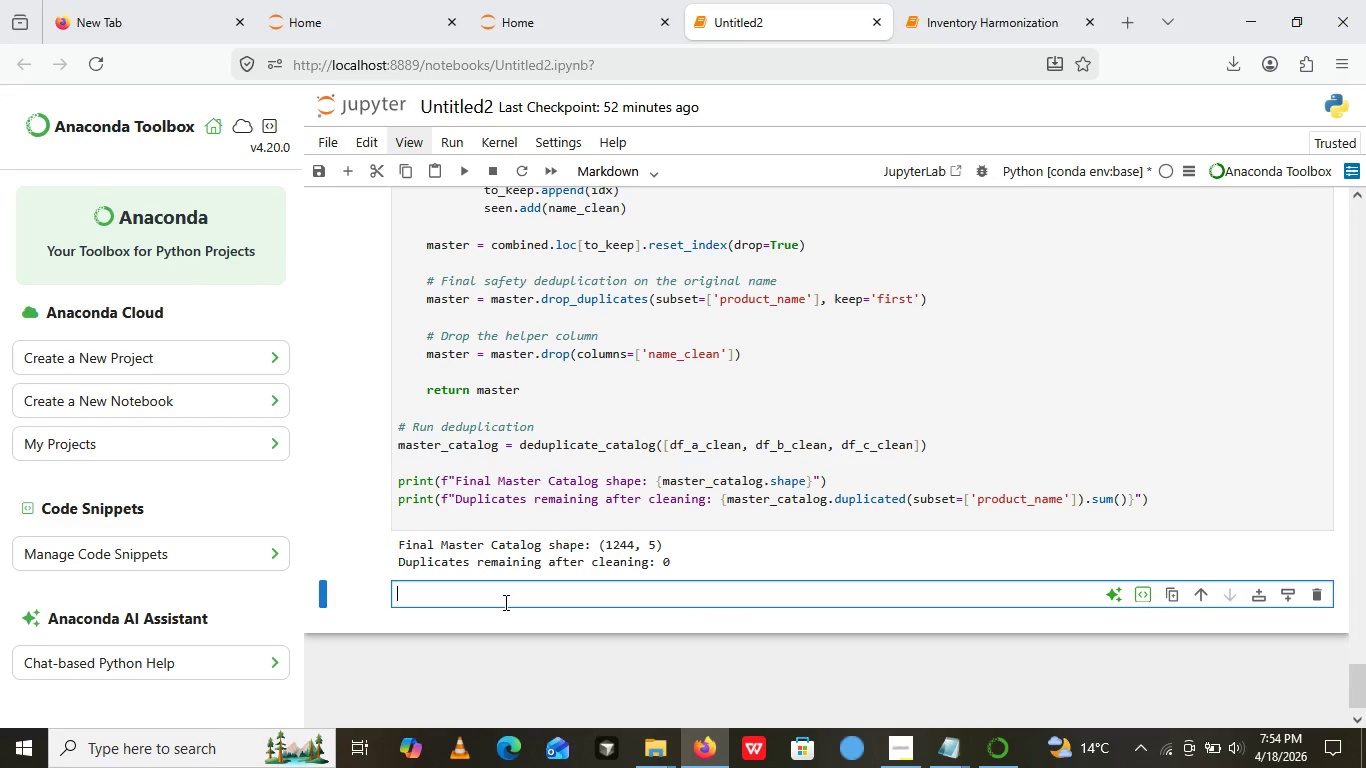 
wait(7.25)
 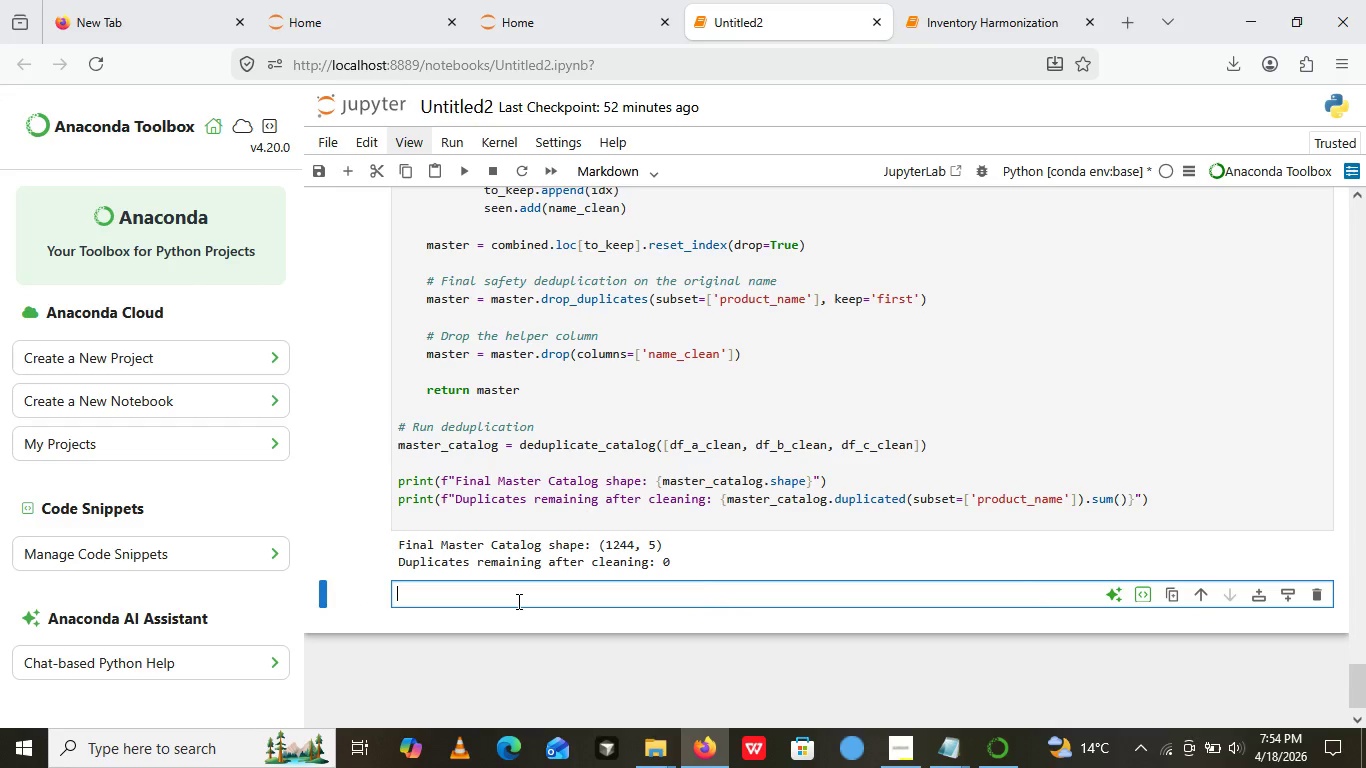 
type(visula summ)
 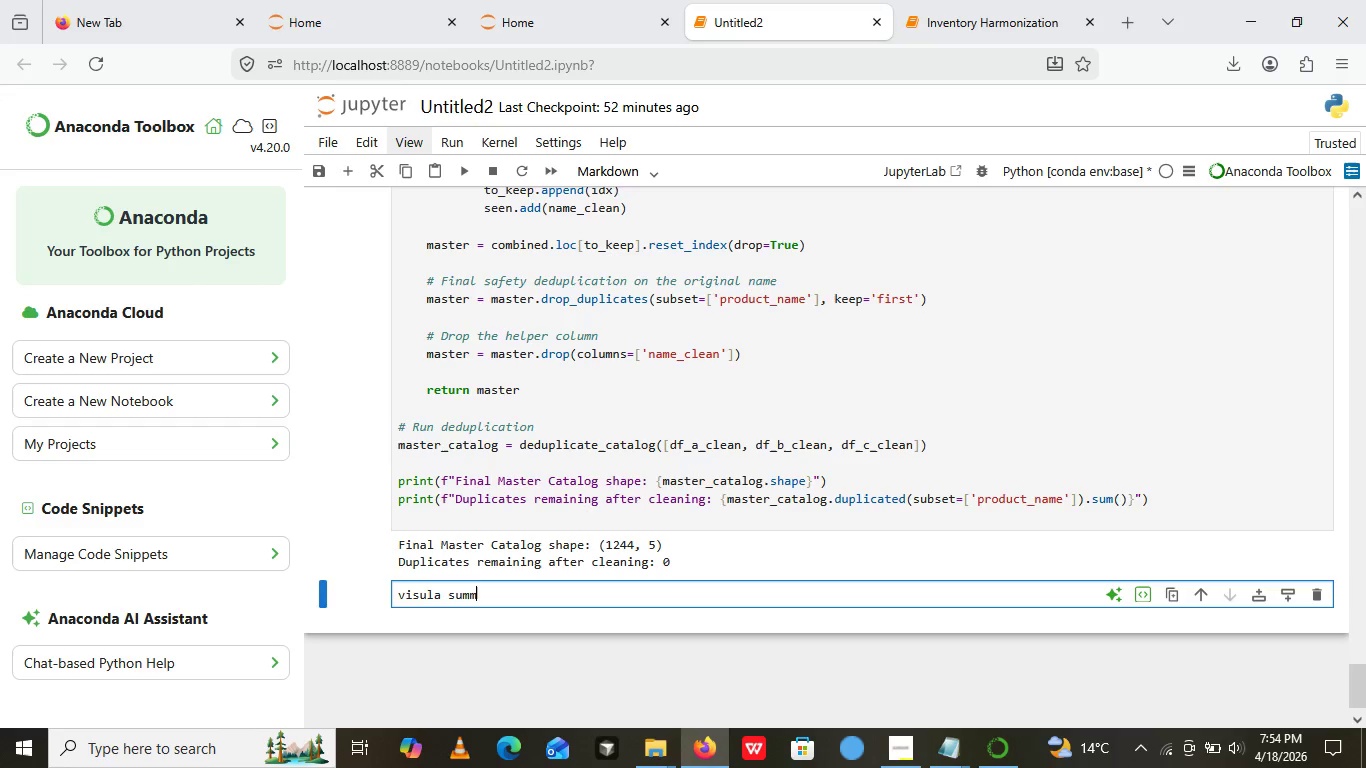 
type(ary)
 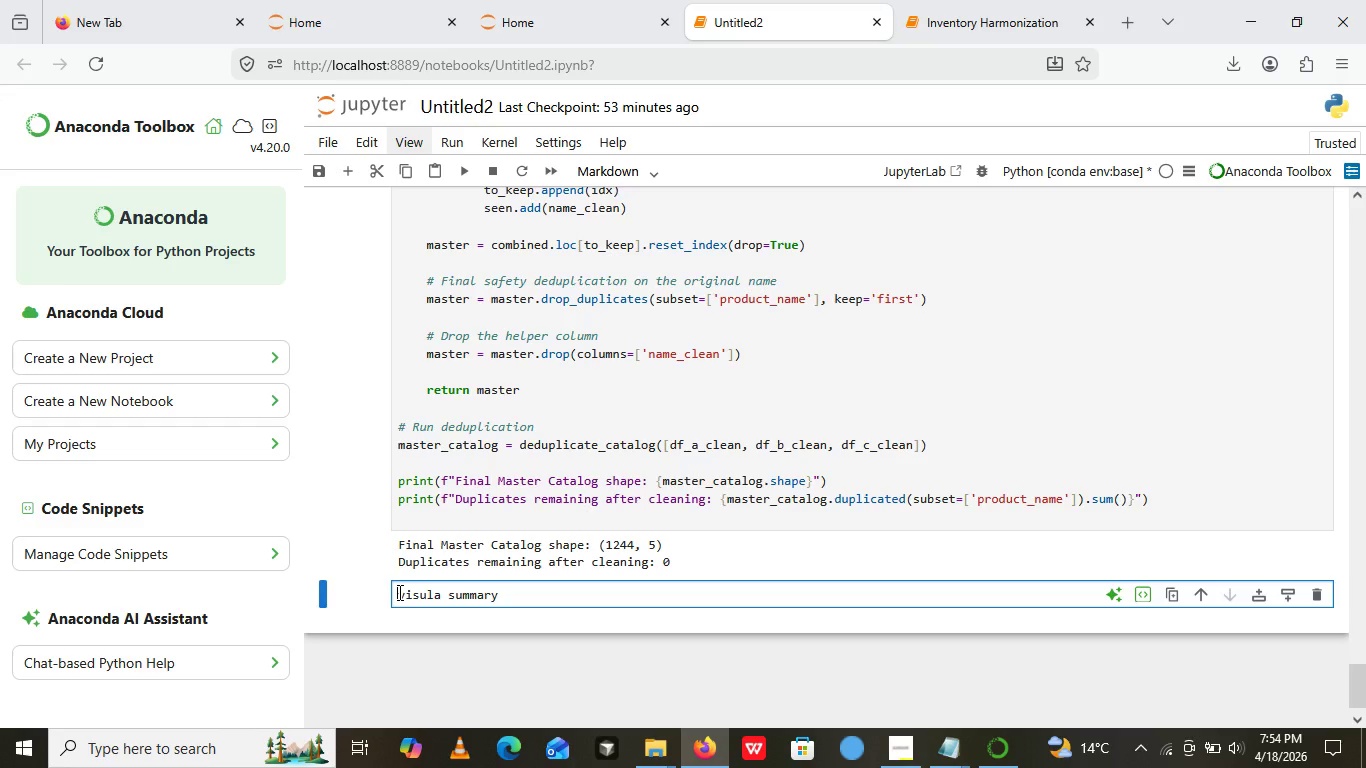 
left_click([398, 592])
 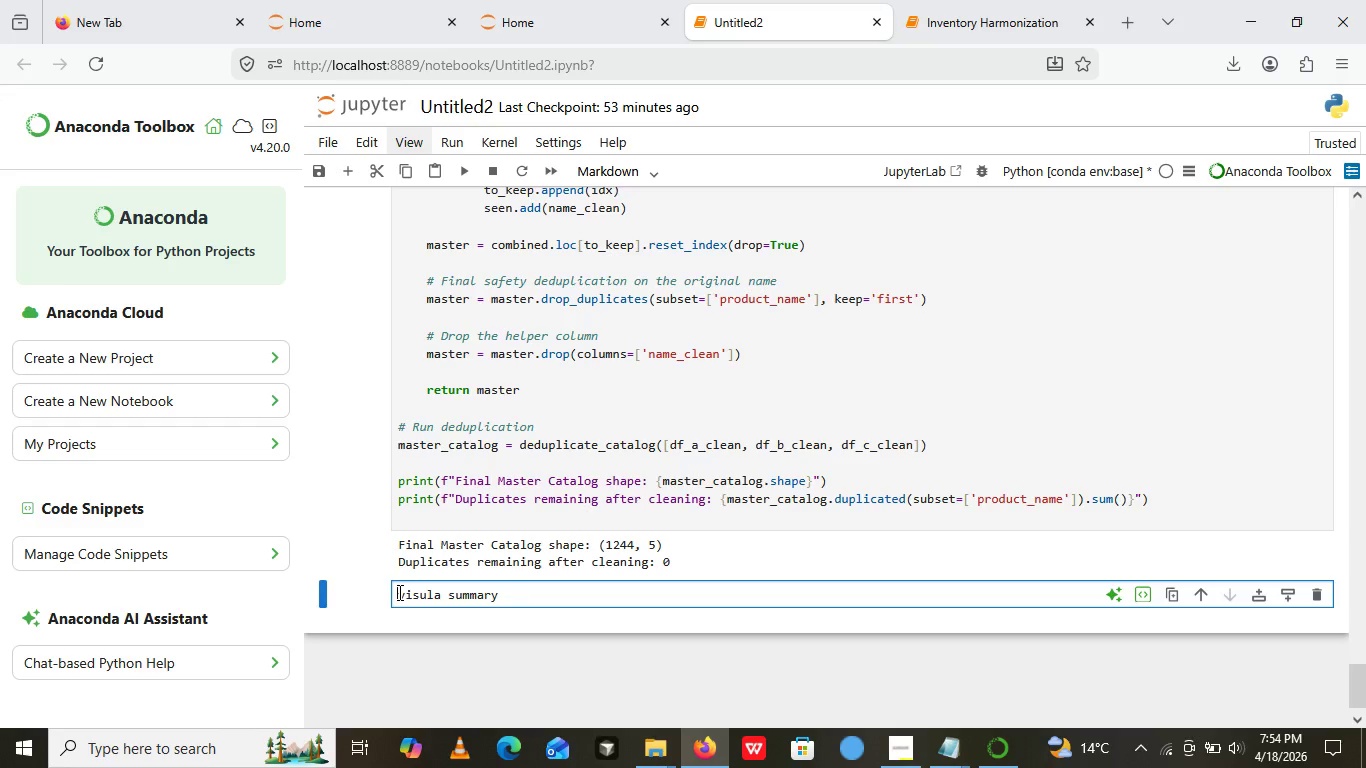 
key(Shift+3)
 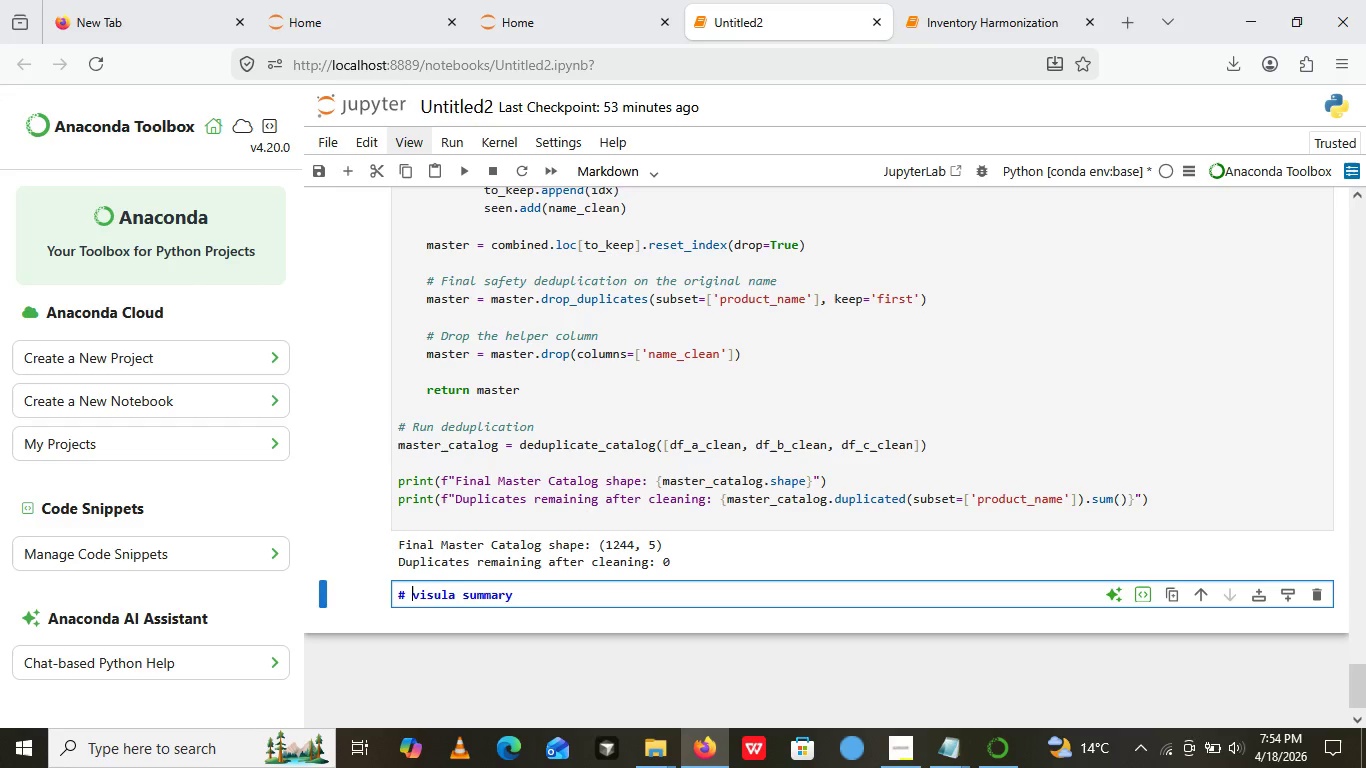 
key(Space)
 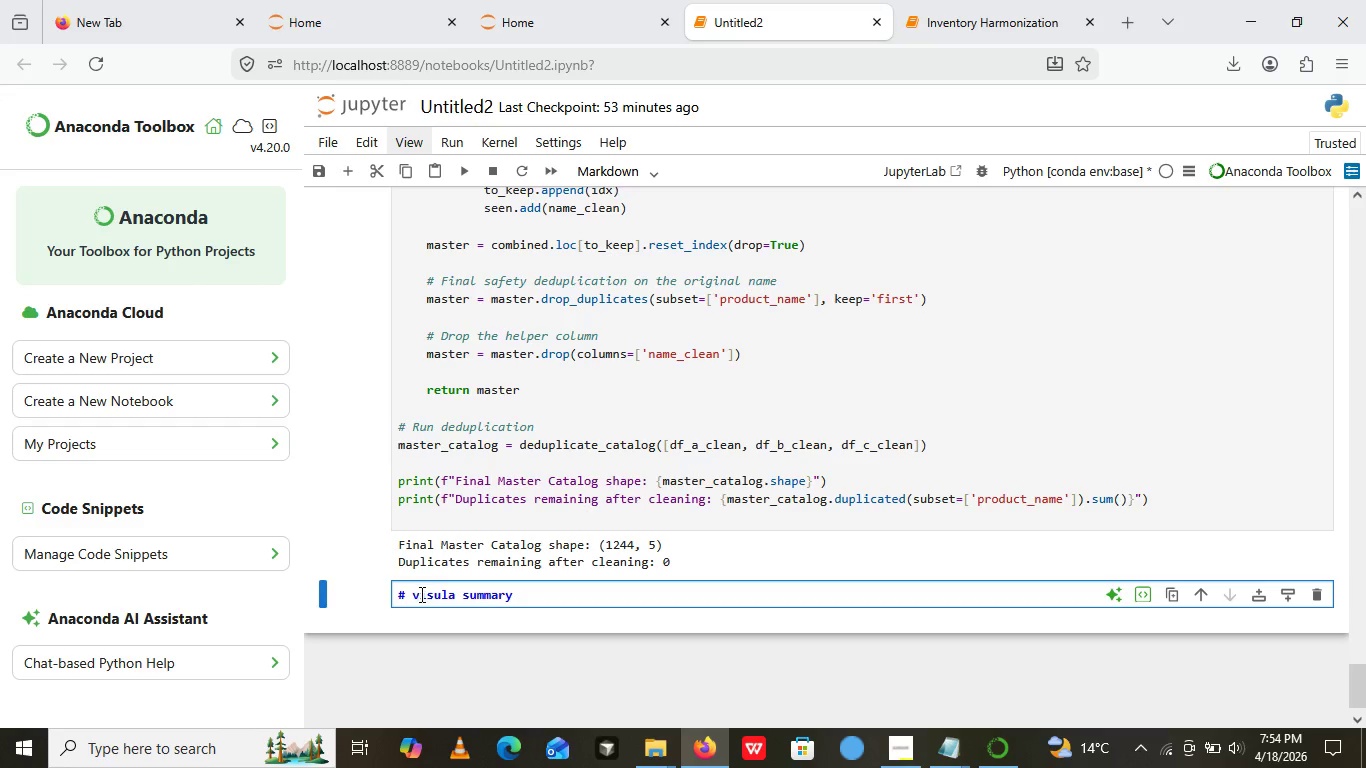 
left_click([420, 595])
 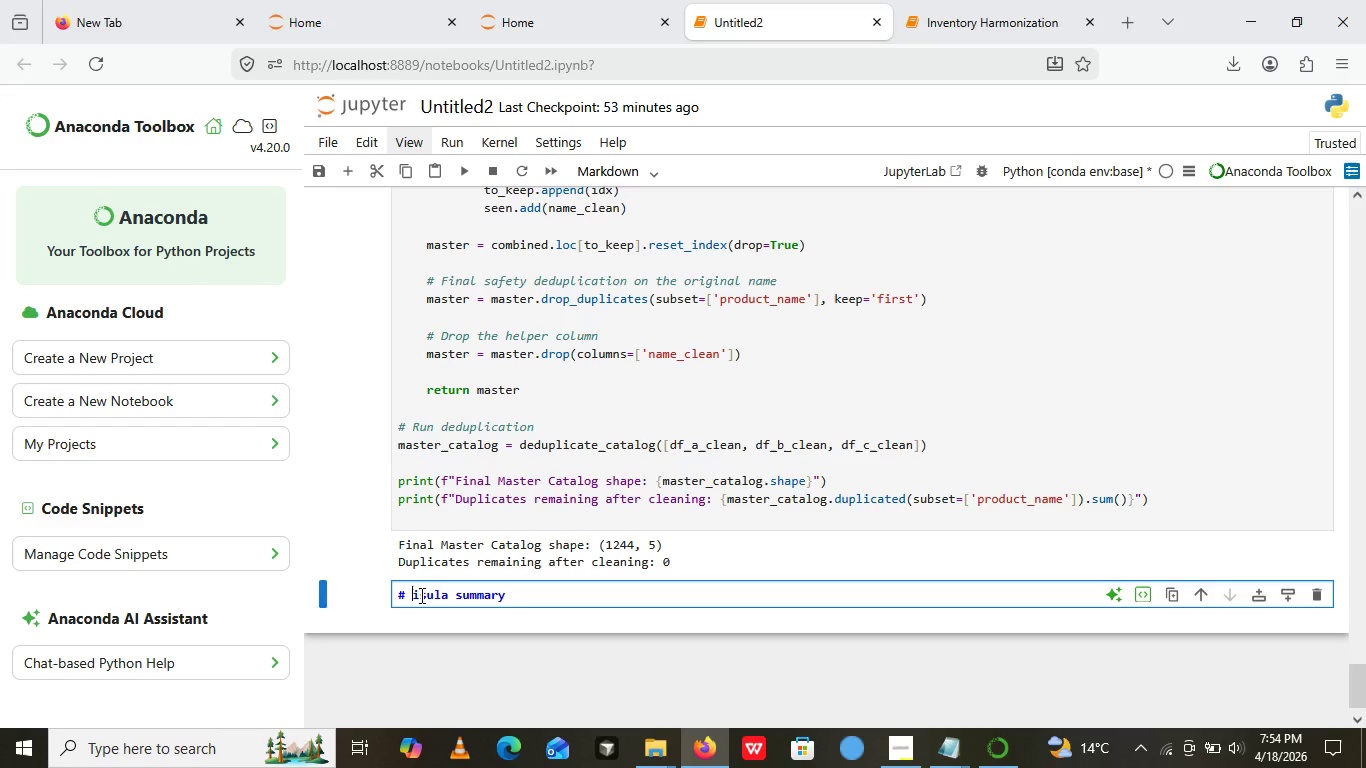 
key(Shift+Backspace)
 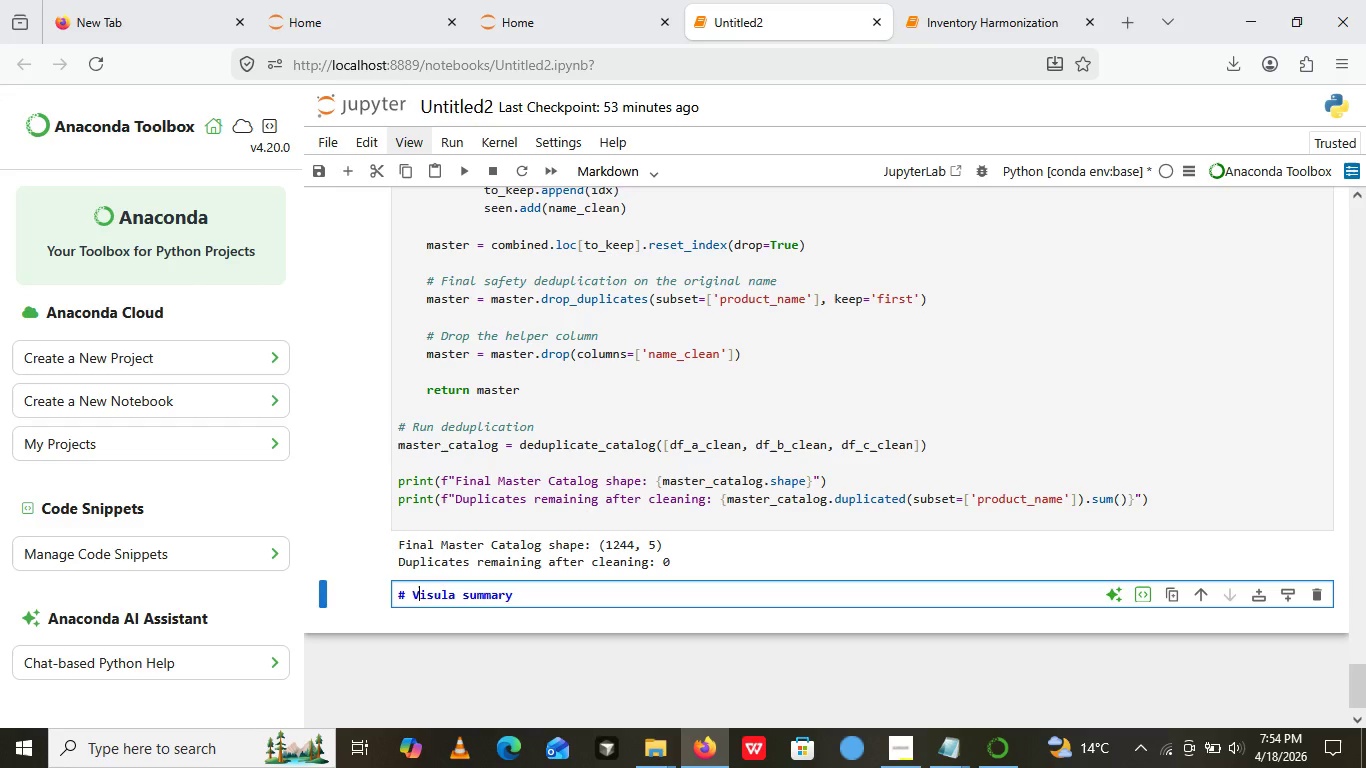 
key(Shift+V)
 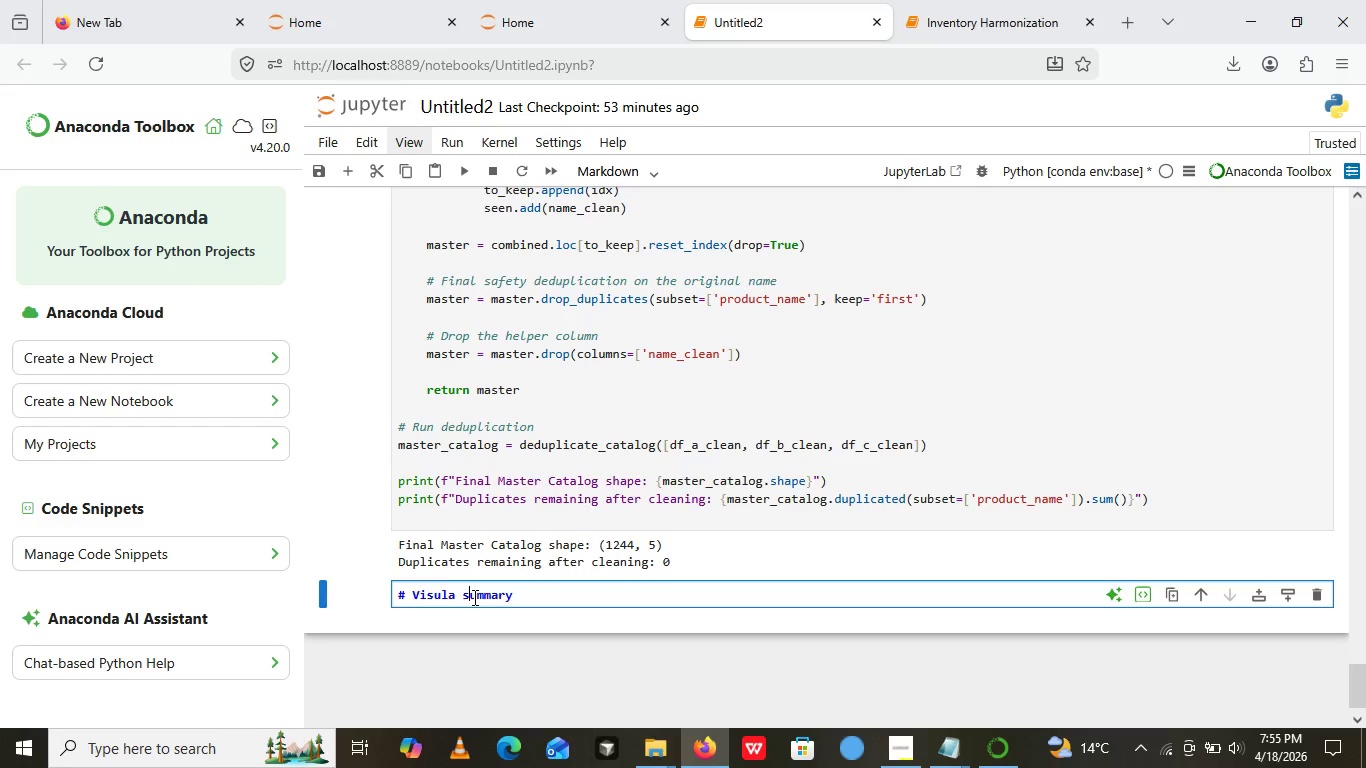 
left_click([473, 597])
 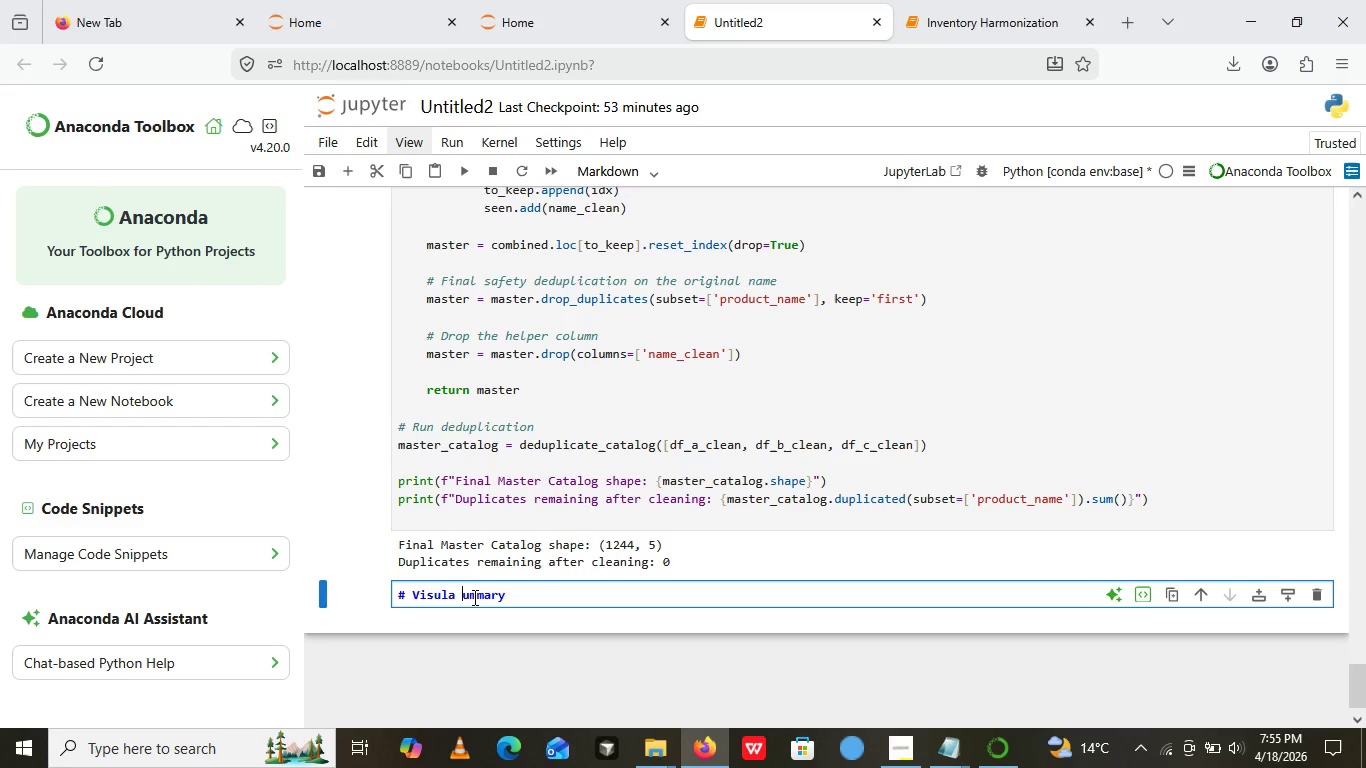 
key(Shift+Backspace)
 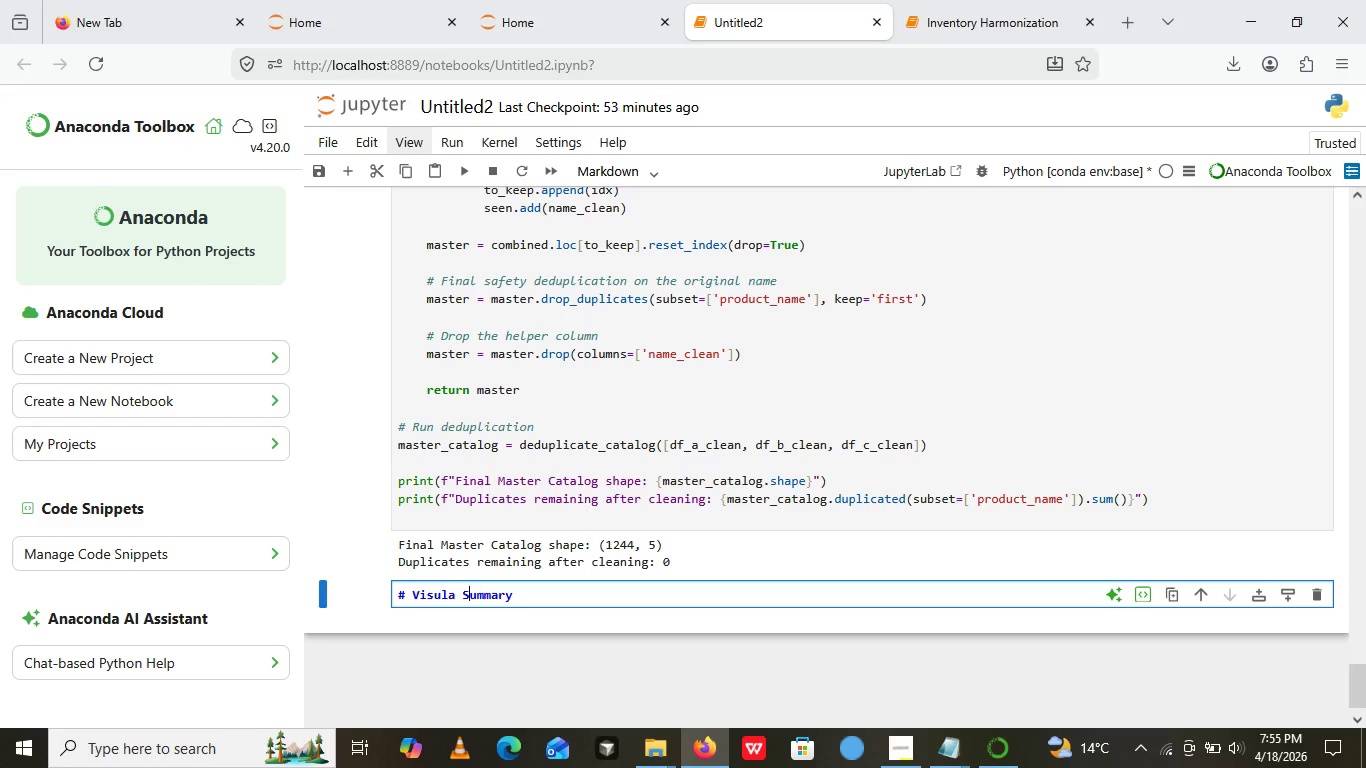 
key(Shift+S)
 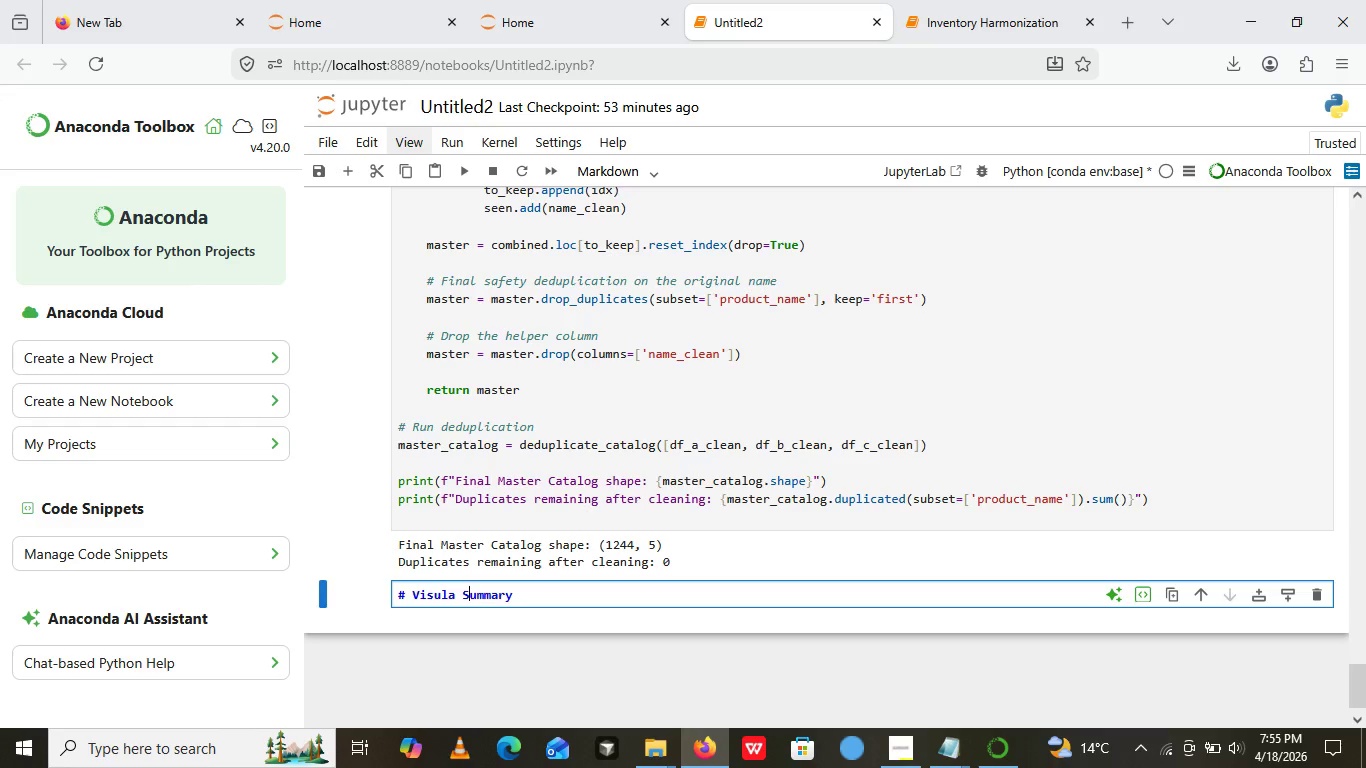 
key(ArrowRight)
 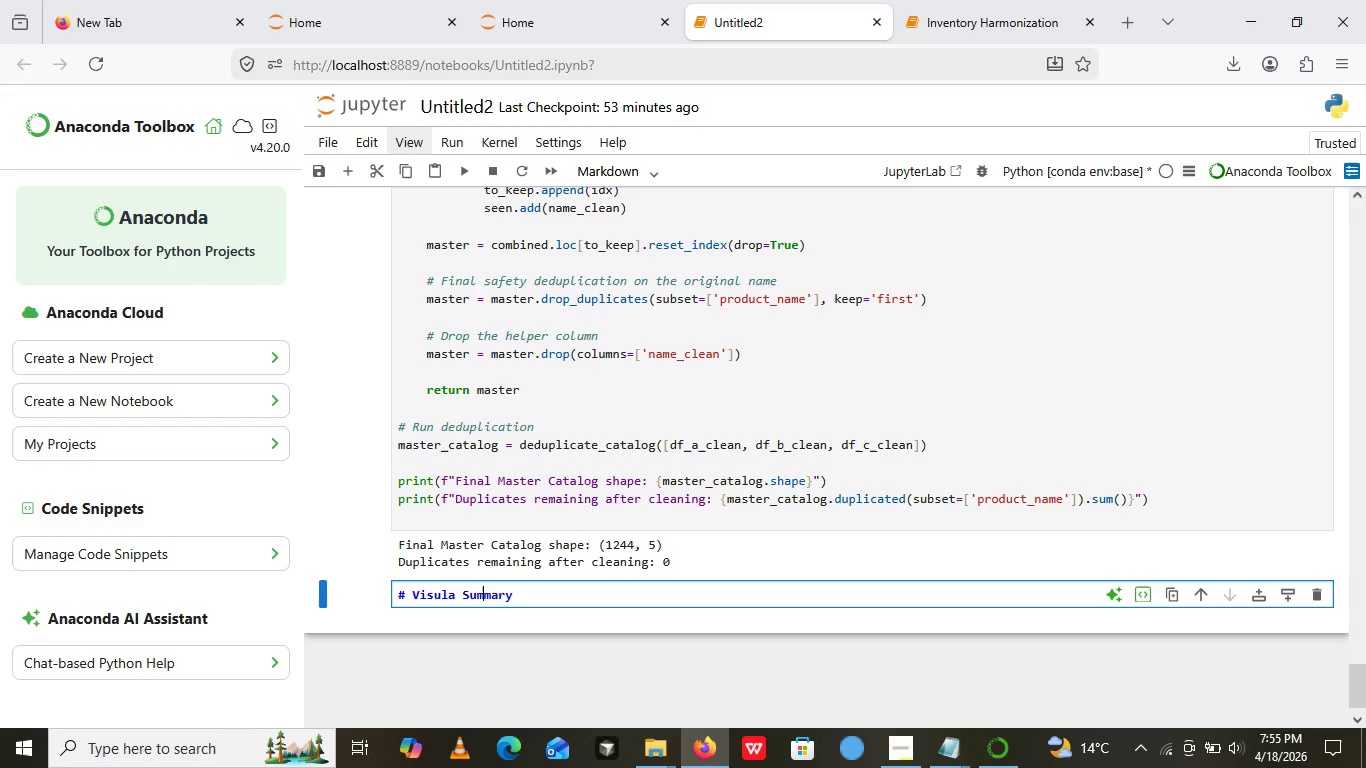 
key(ArrowRight)
 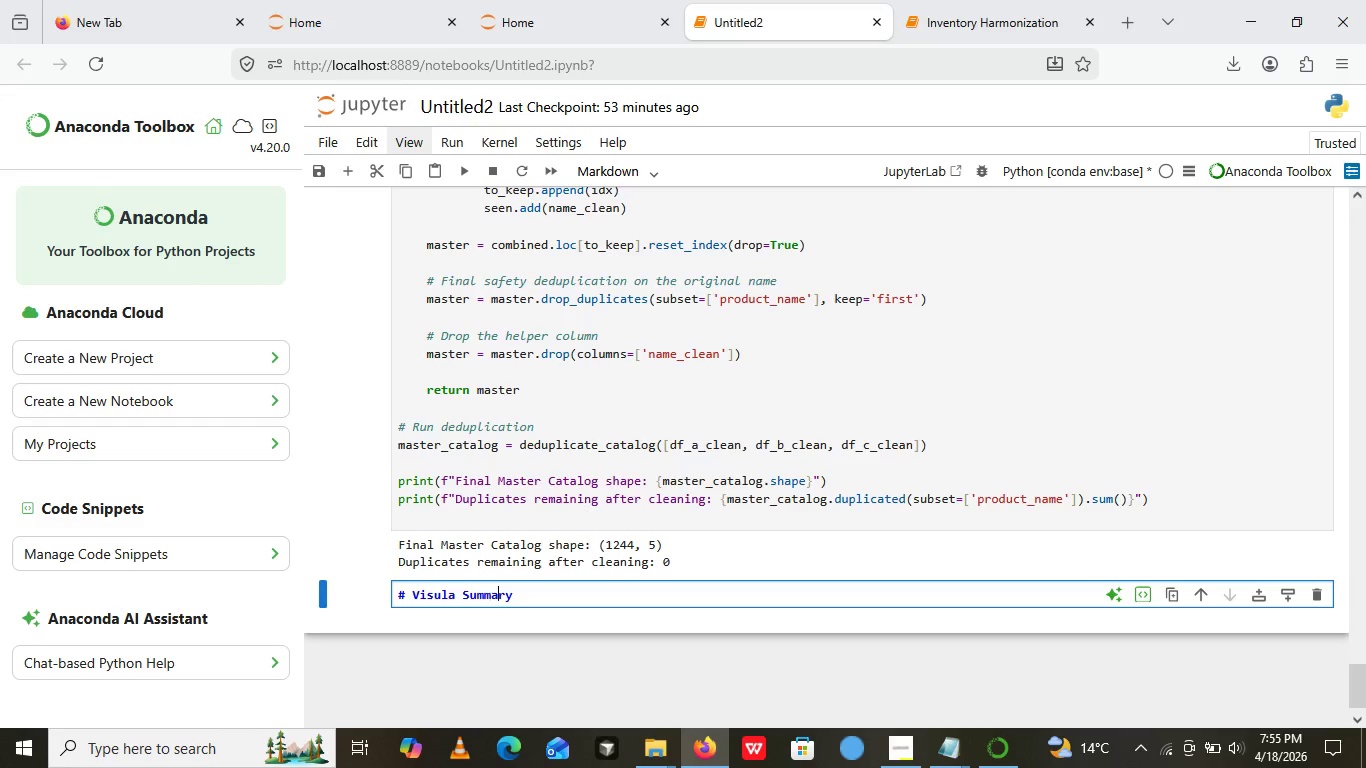 
hold_key(key=ArrowRight, duration=0.58)
 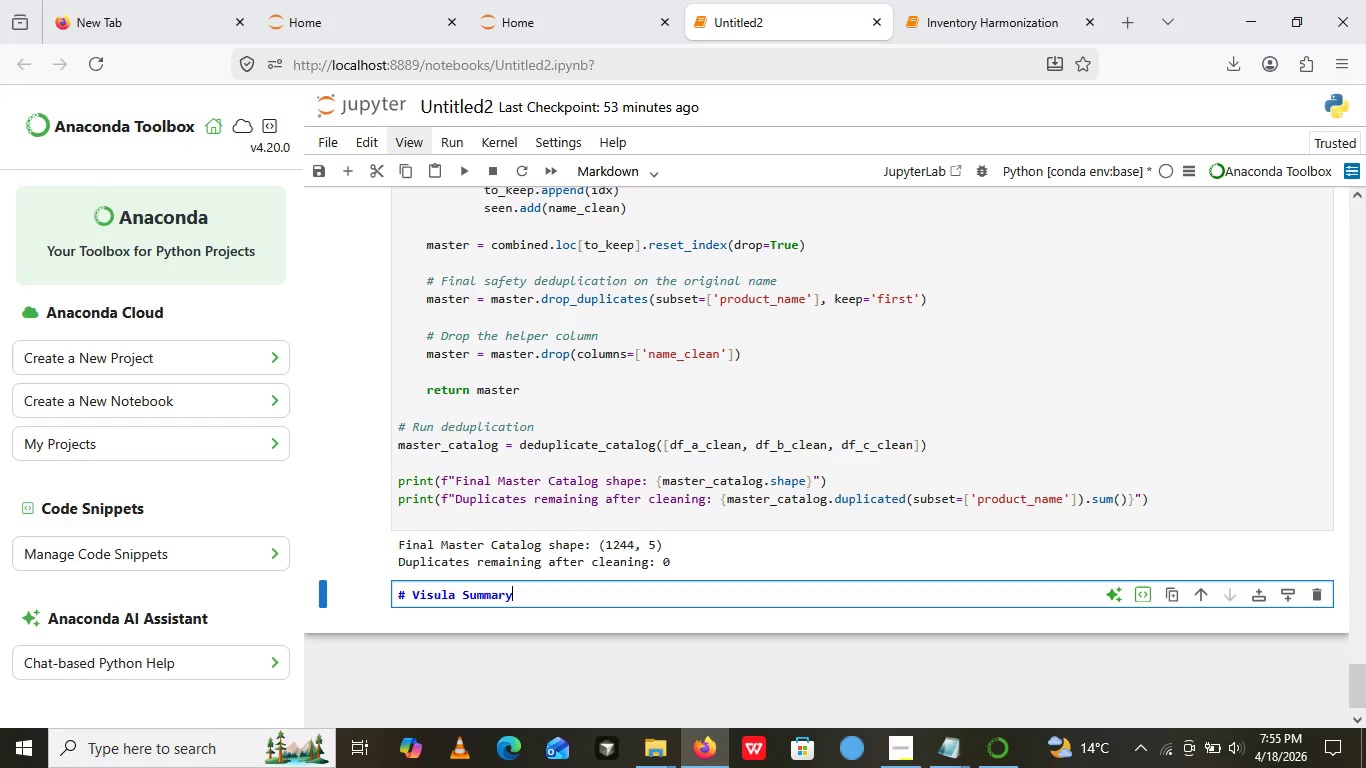 
key(ArrowRight)
 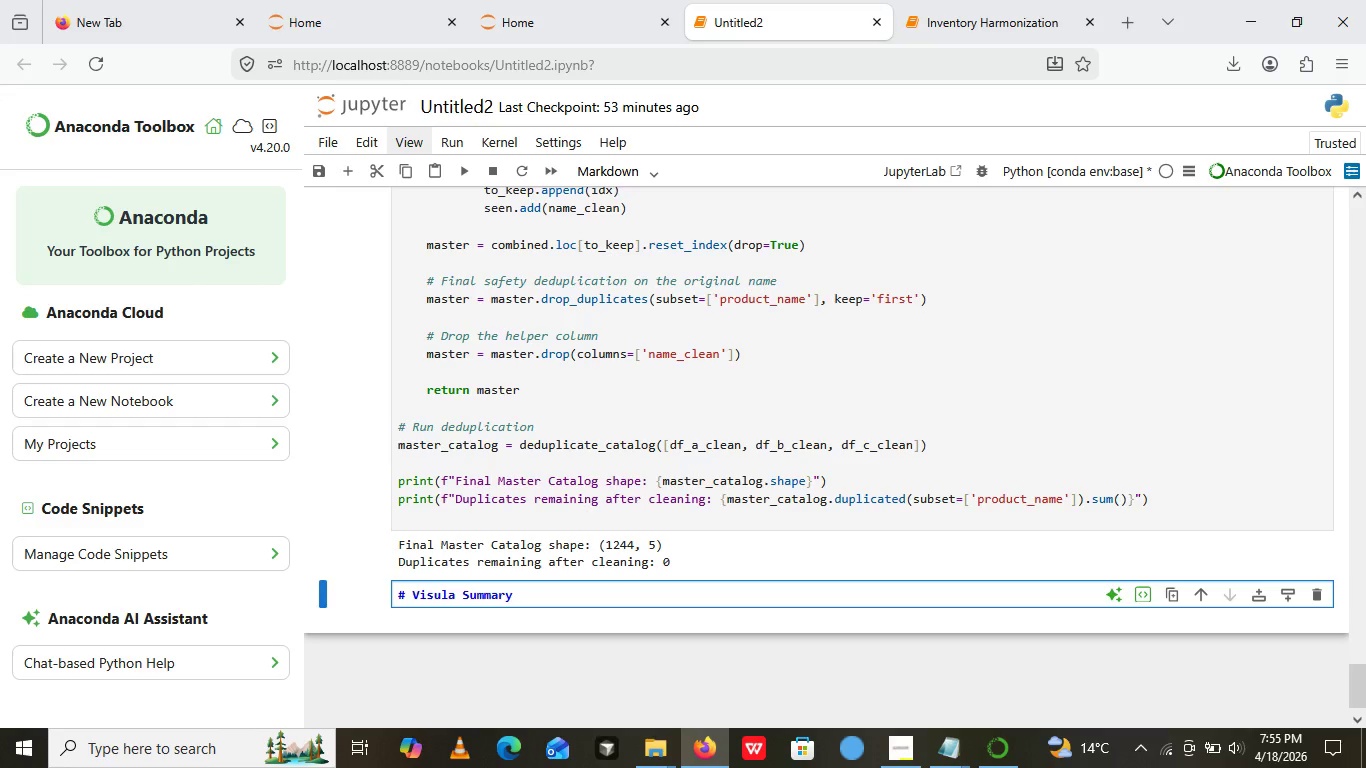 
key(ArrowRight)
 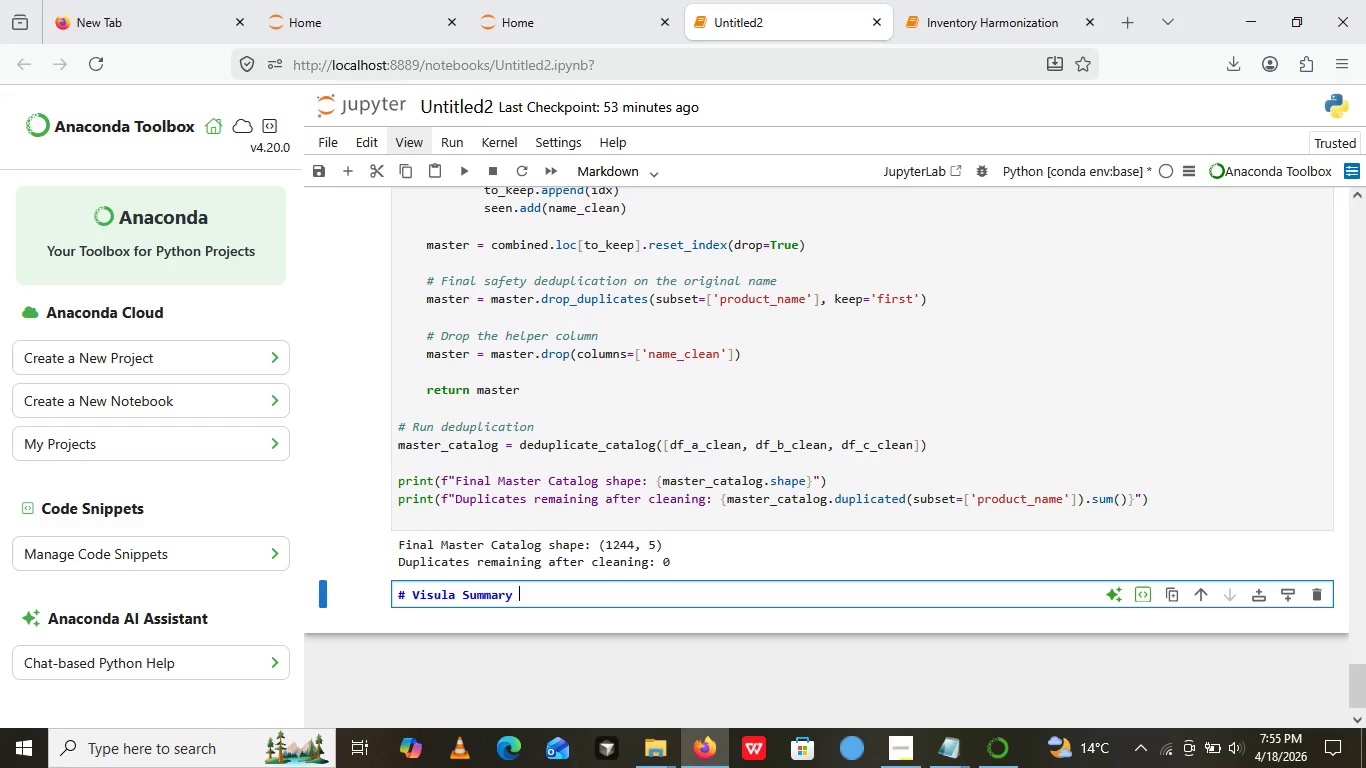 
type( of data Health)
 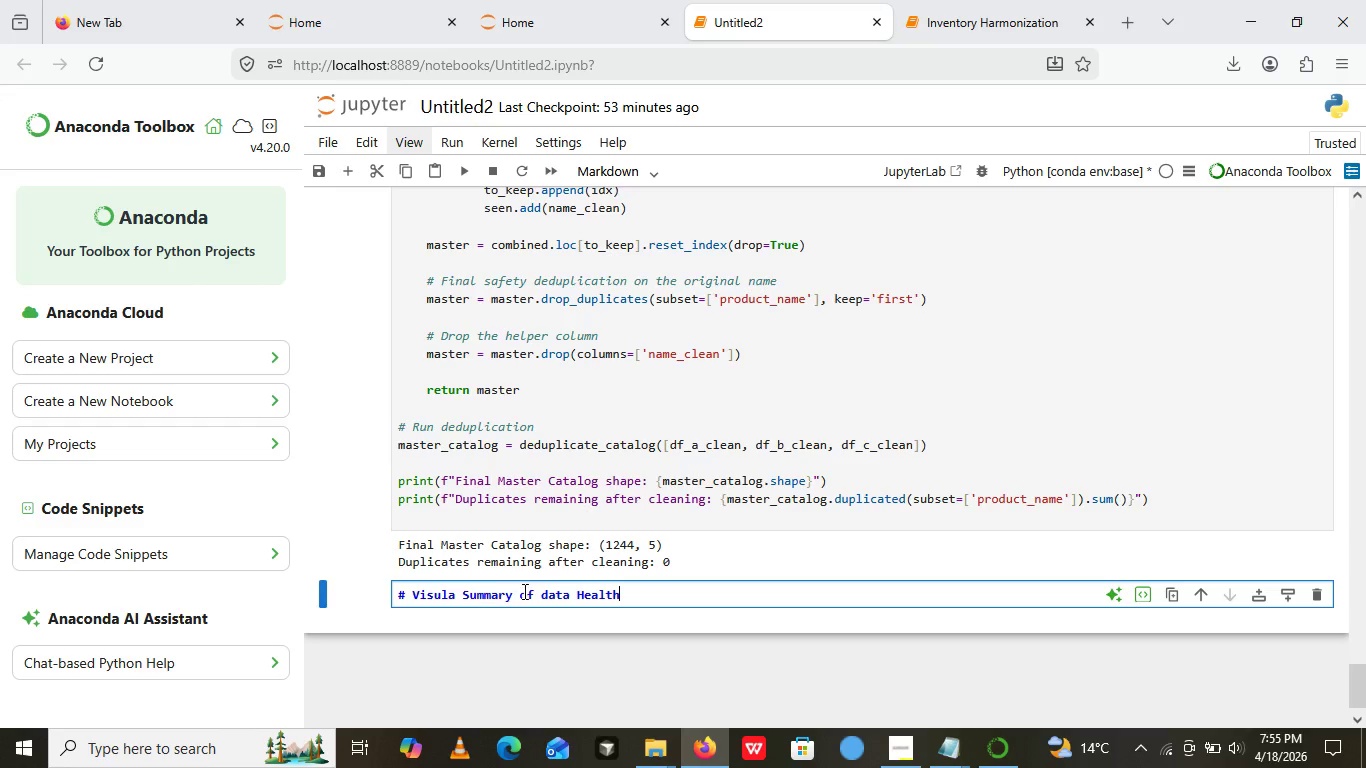 
wait(5.98)
 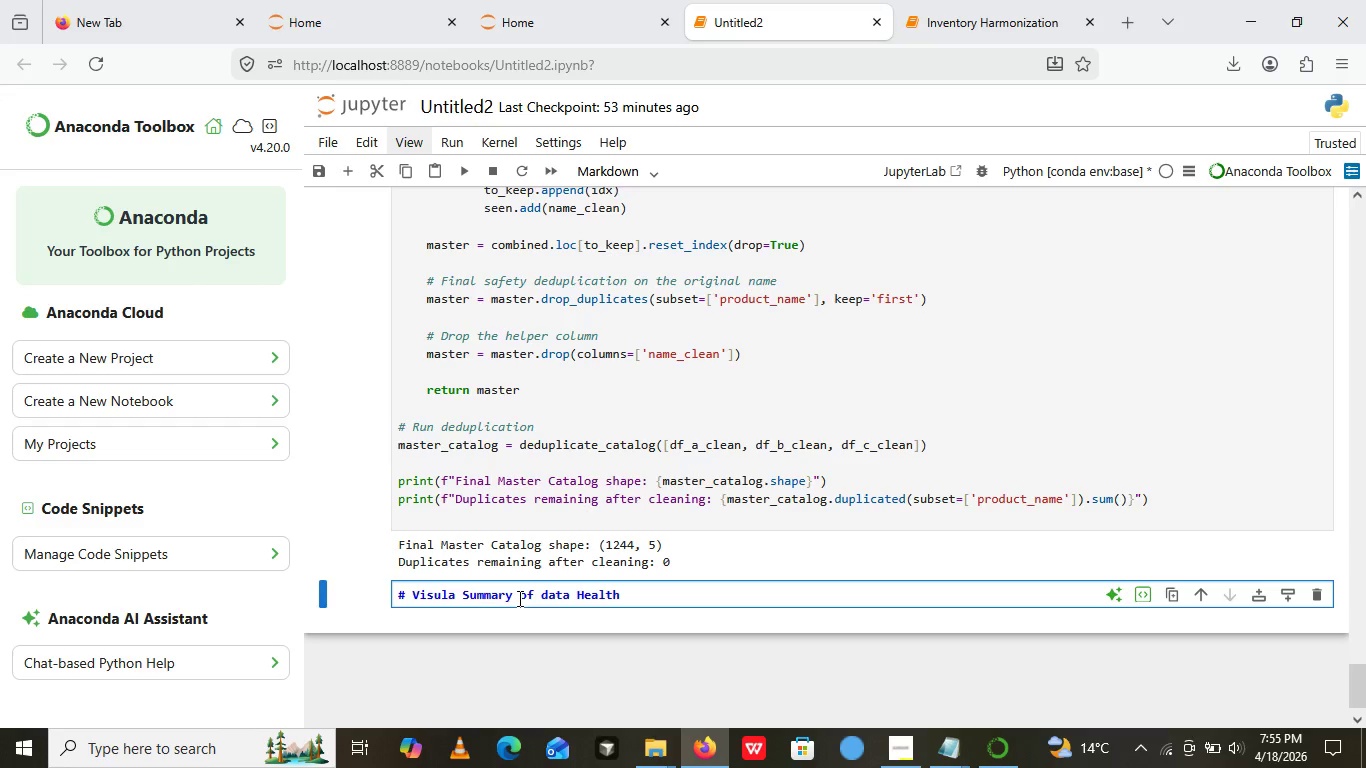 
left_click([527, 592])
 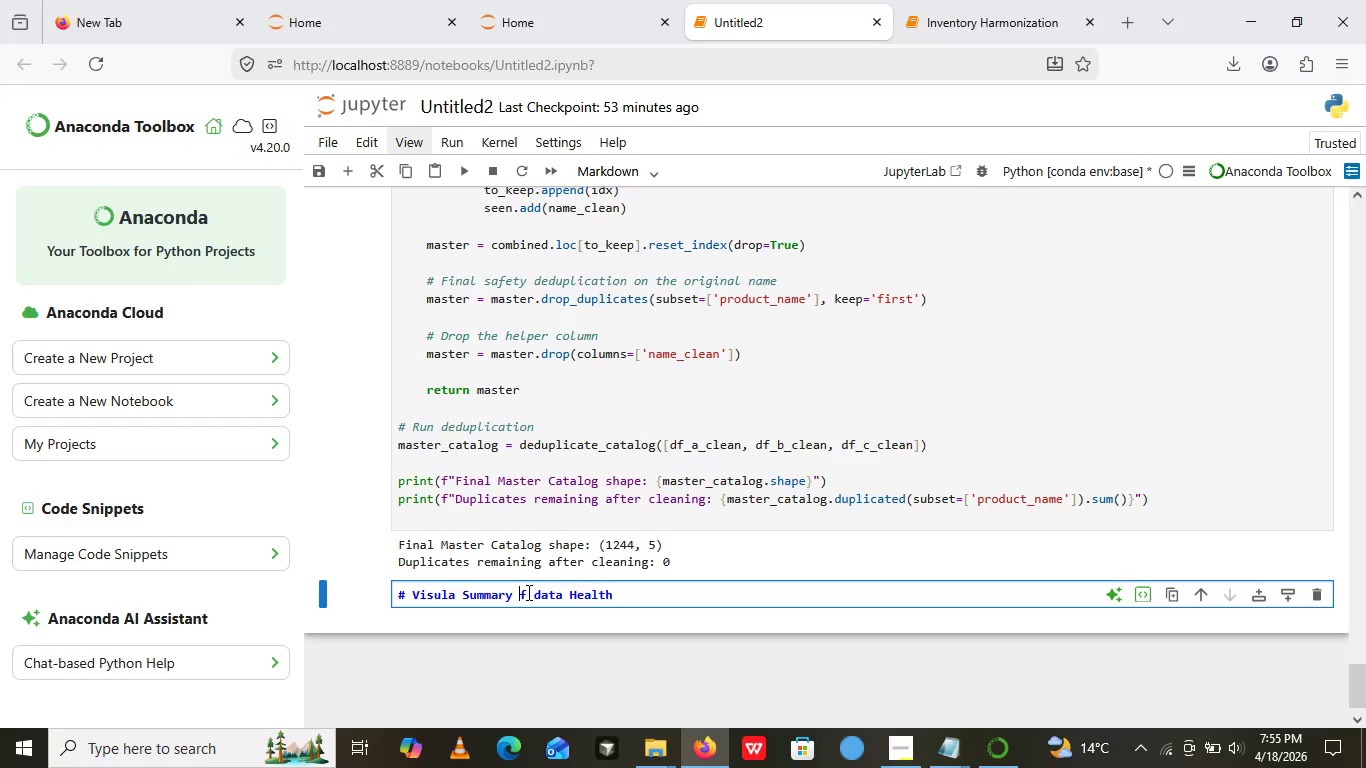 
key(Backspace)
 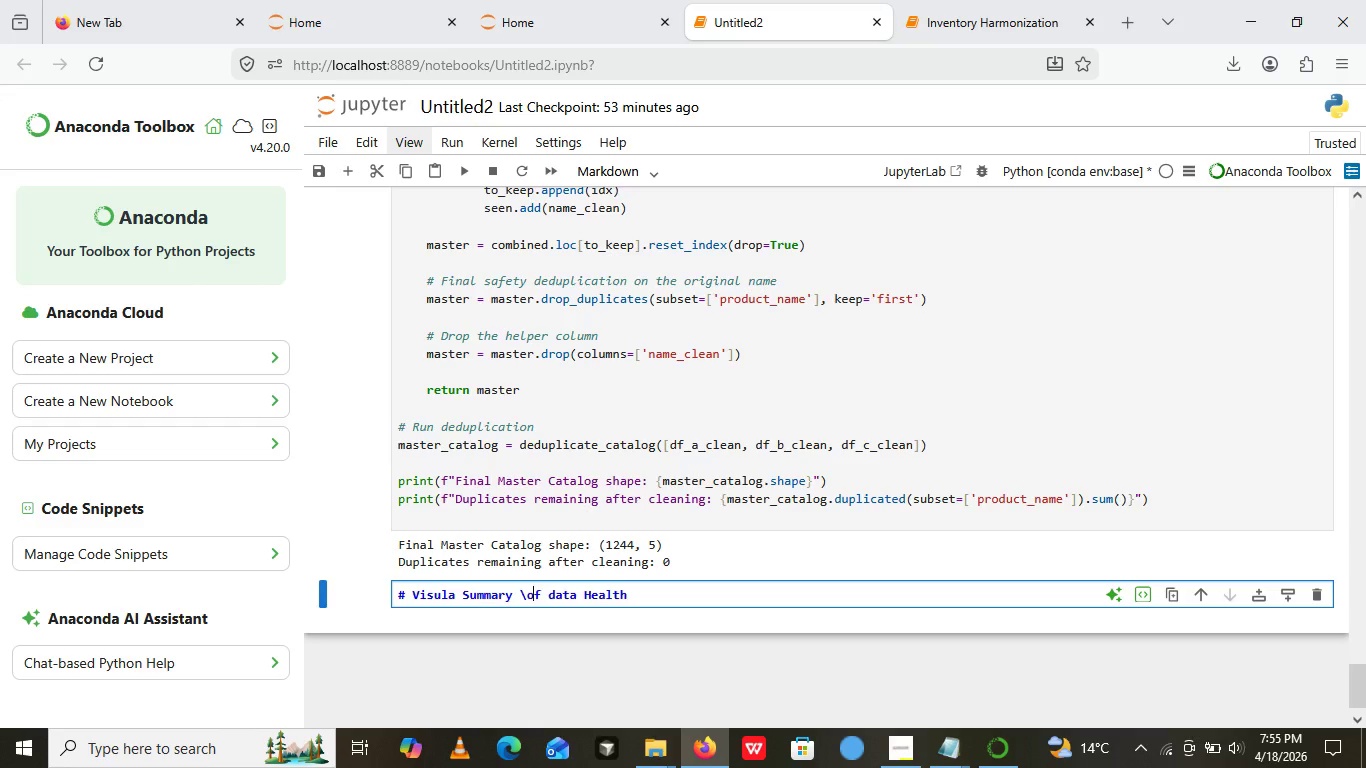 
hold_key(key=Break, duration=0.44)
 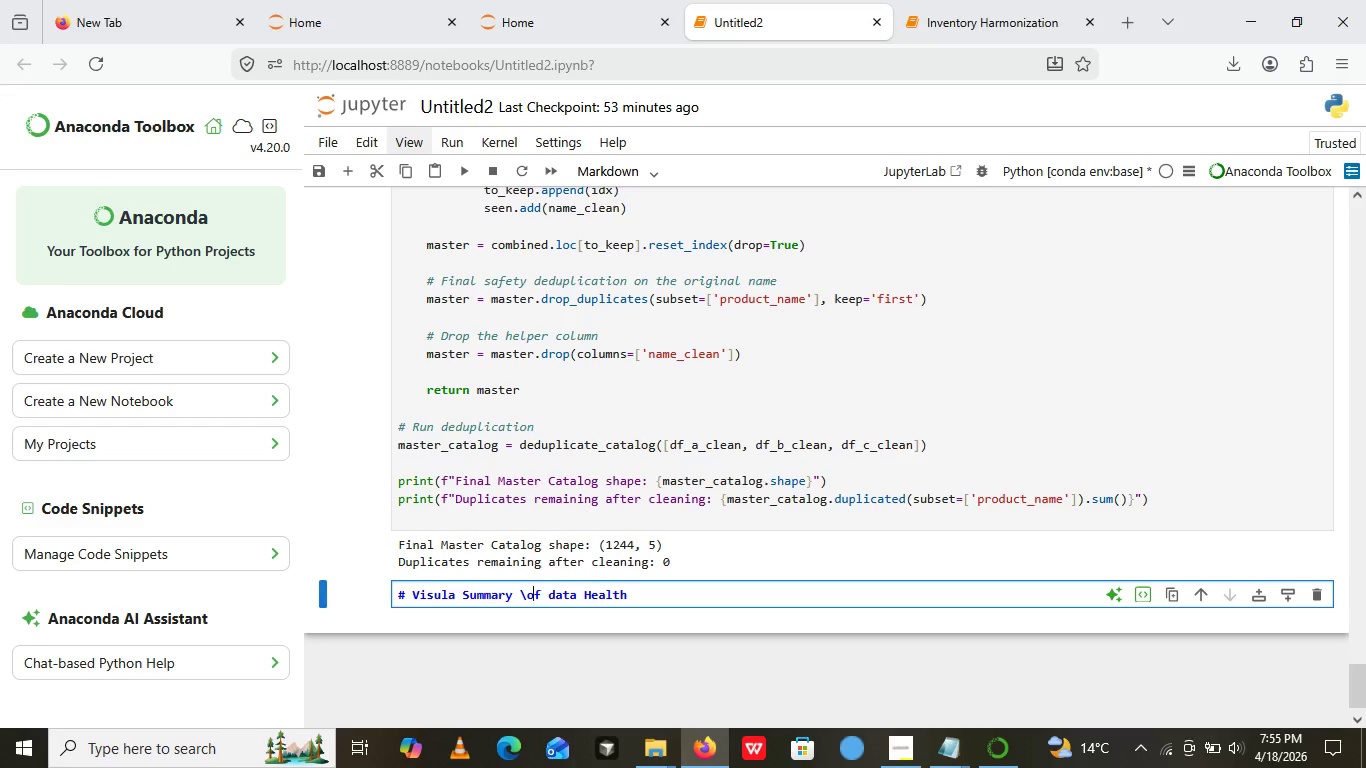 
key(O)
 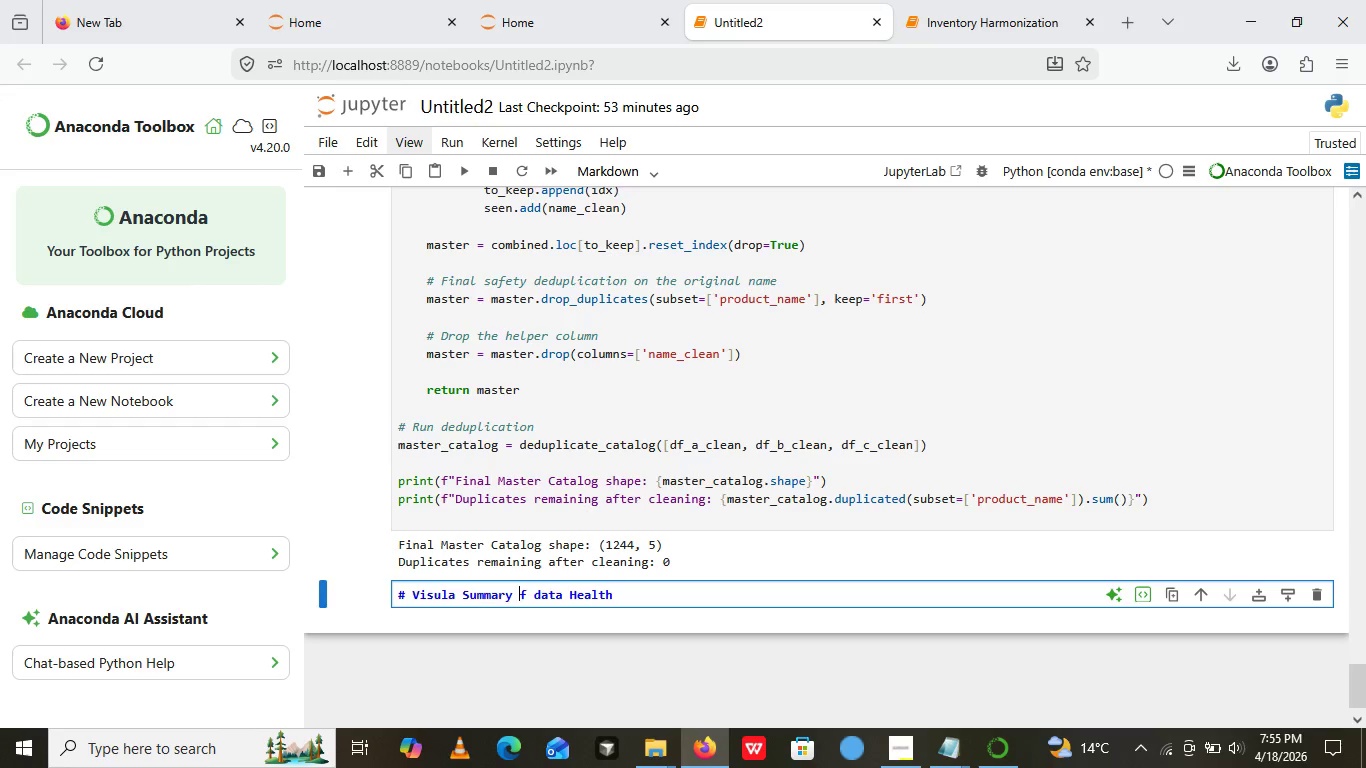 
key(Backspace)
 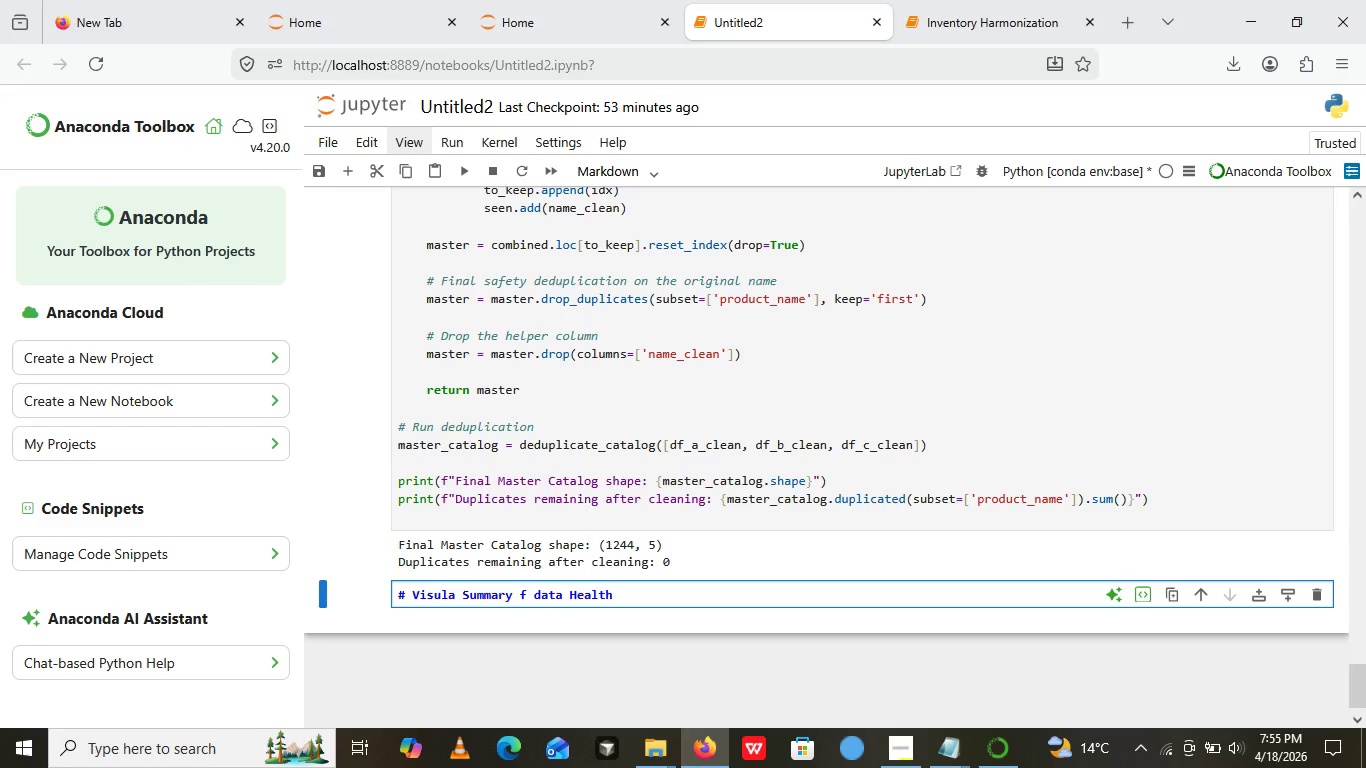 
key(Backspace)
 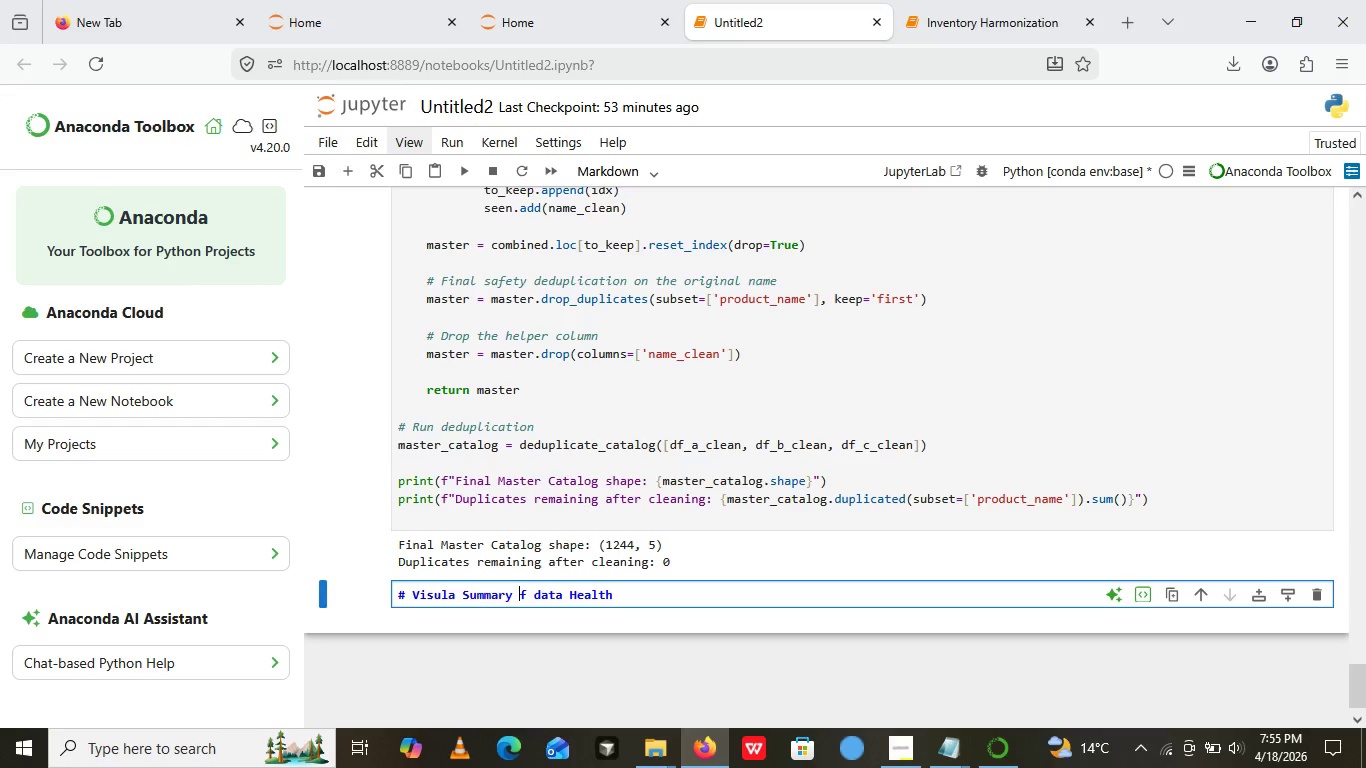 
key(Shift+ShiftLeft)
 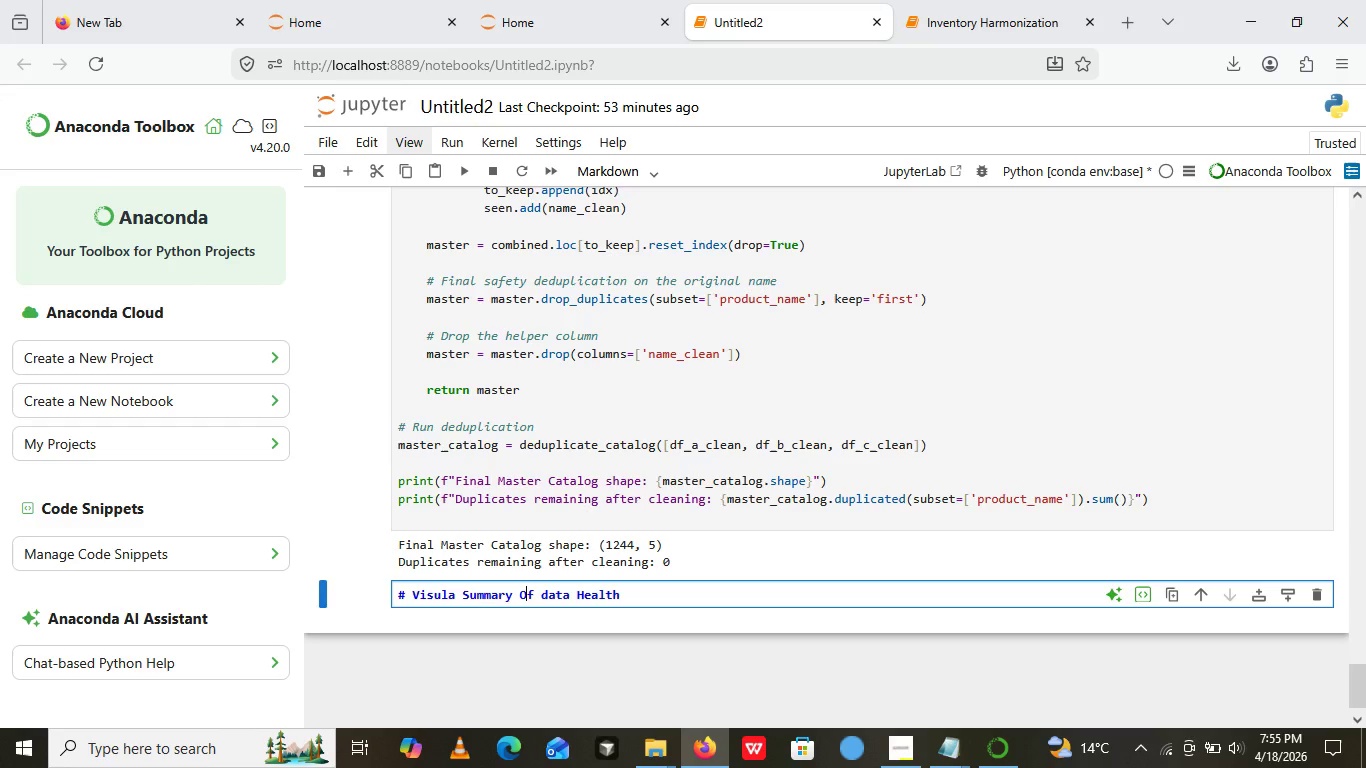 
key(Shift+O)
 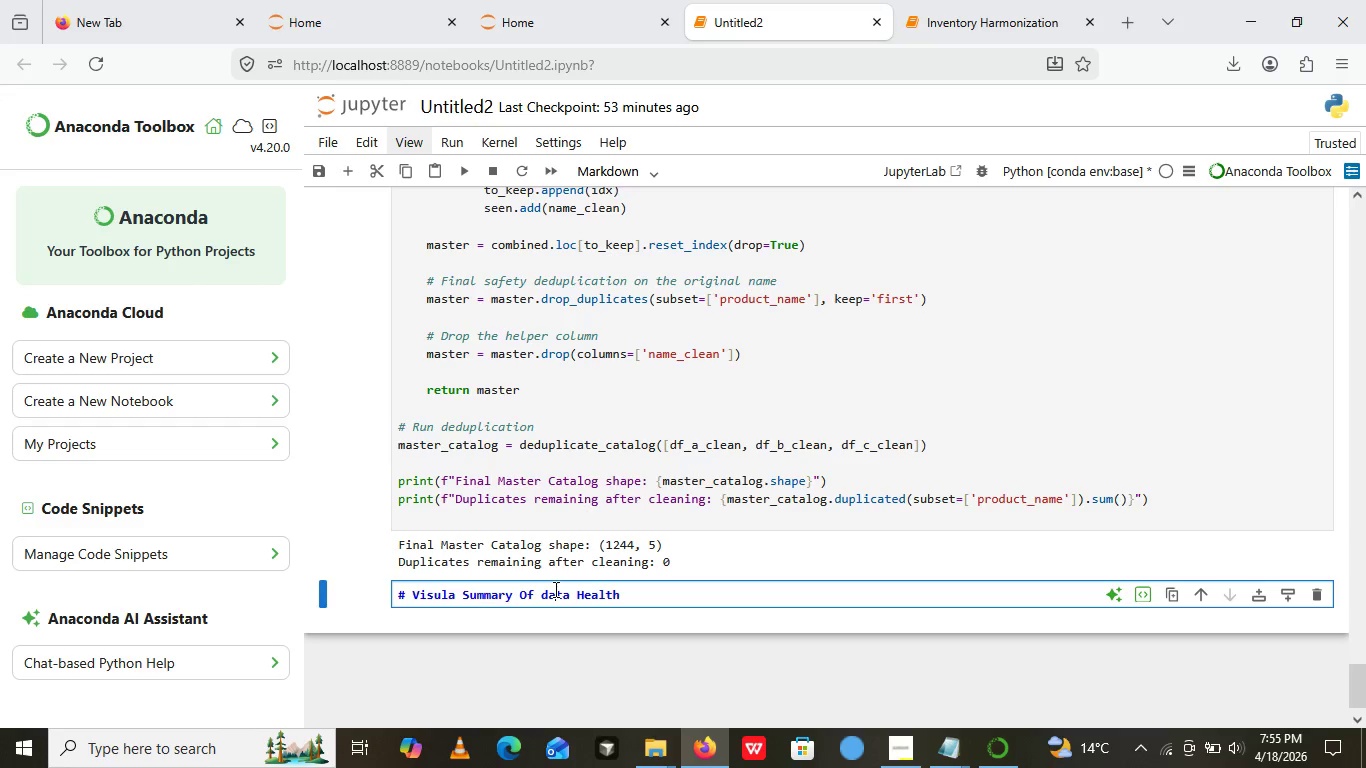 
left_click([554, 589])
 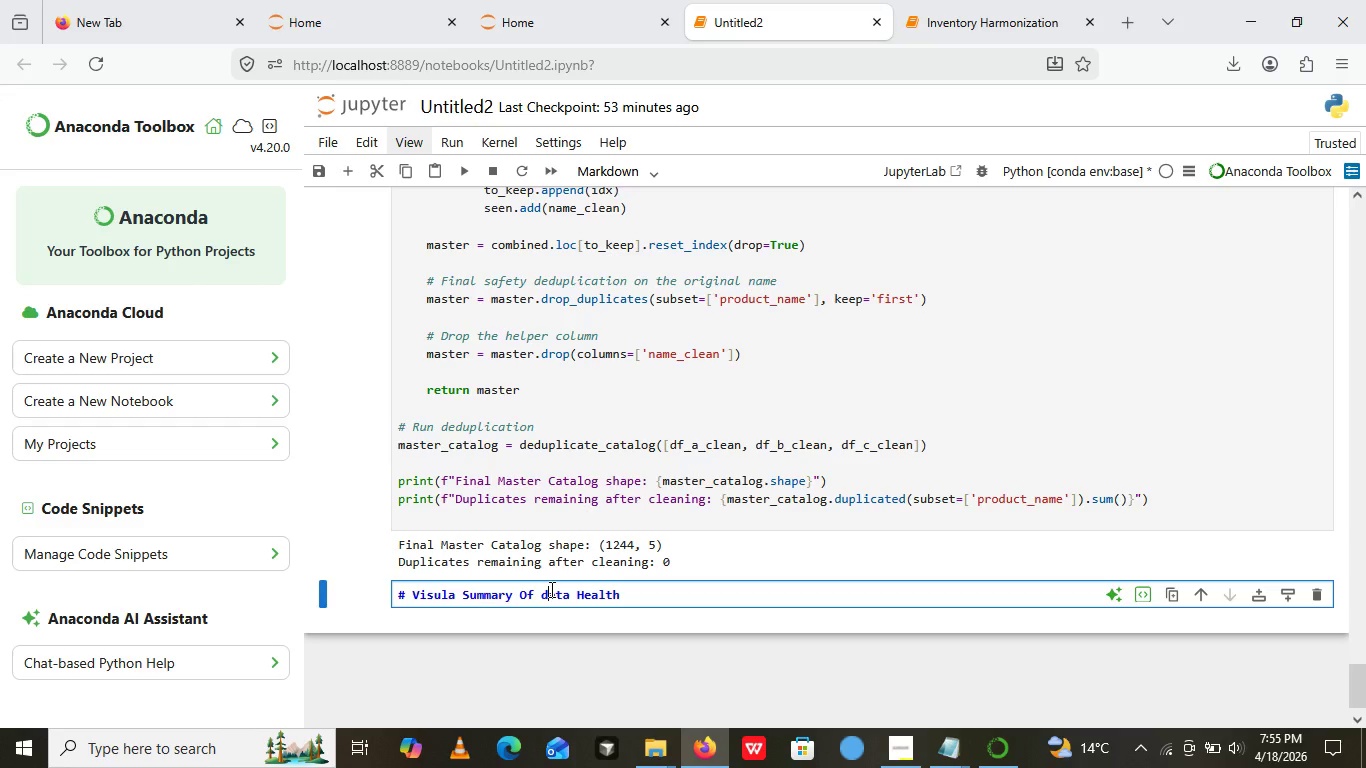 
left_click([550, 589])
 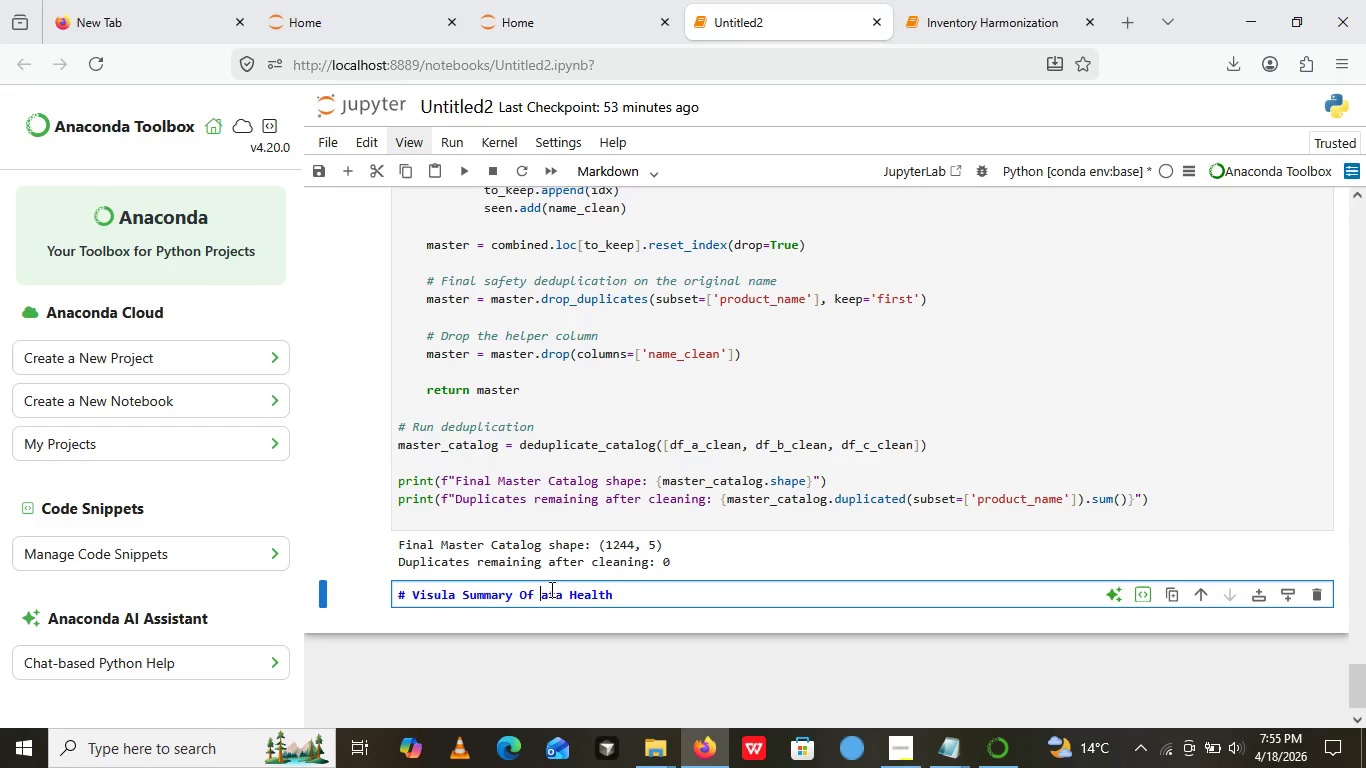 
key(Backspace)
 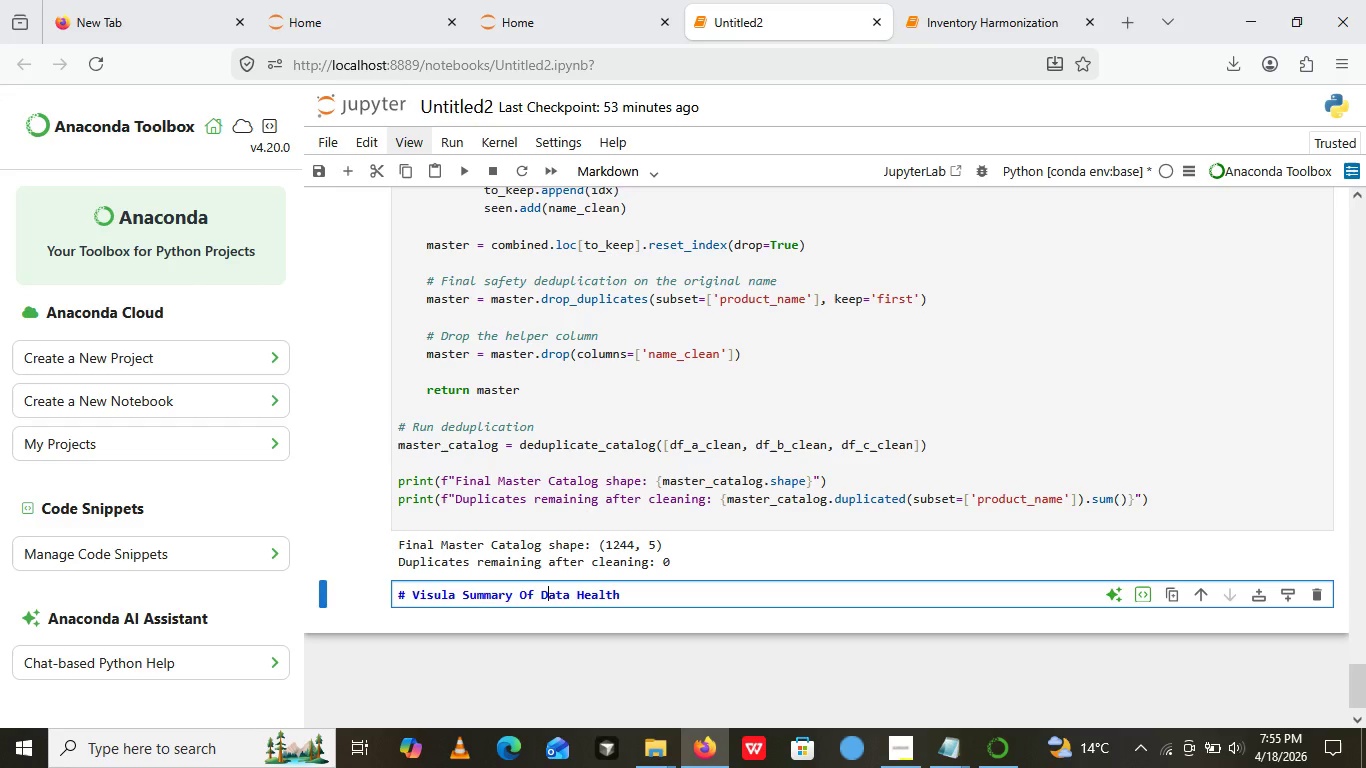 
key(Shift+D)
 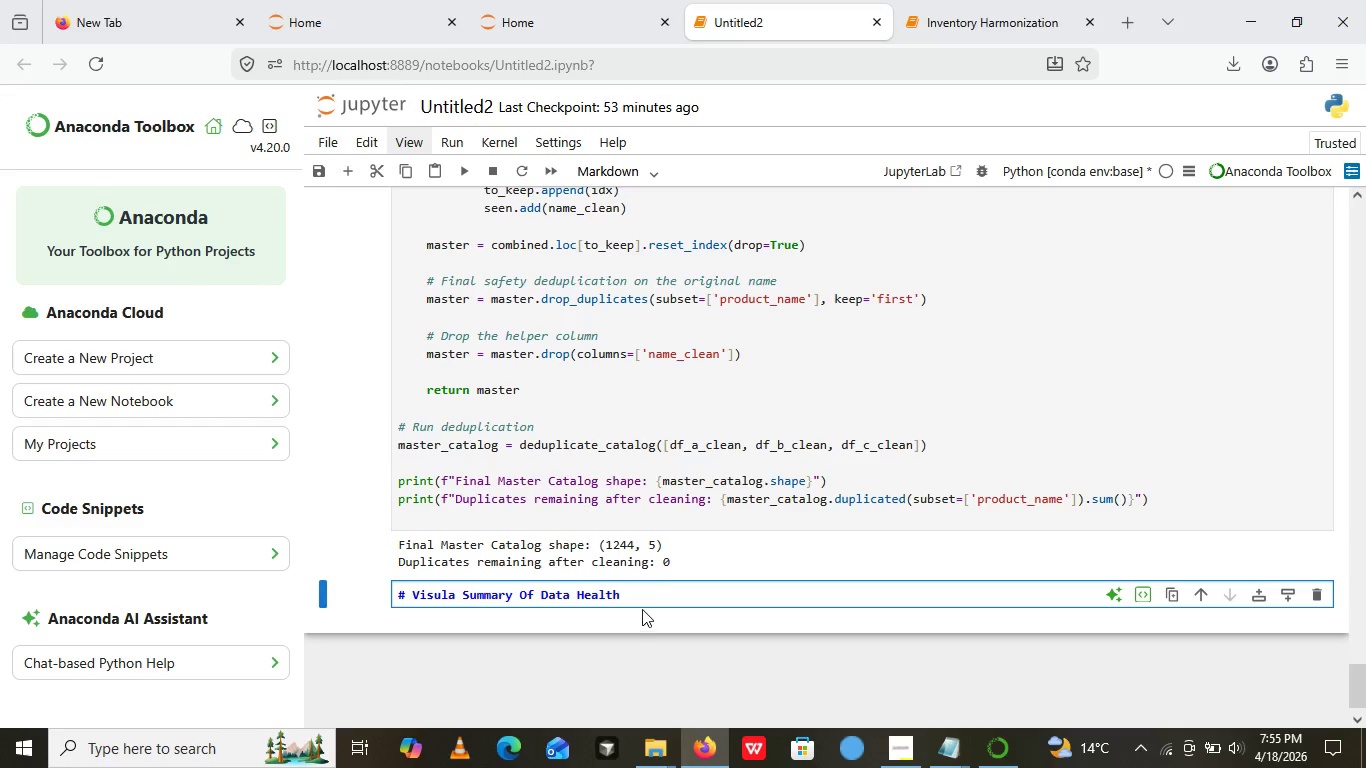 
left_click([646, 601])
 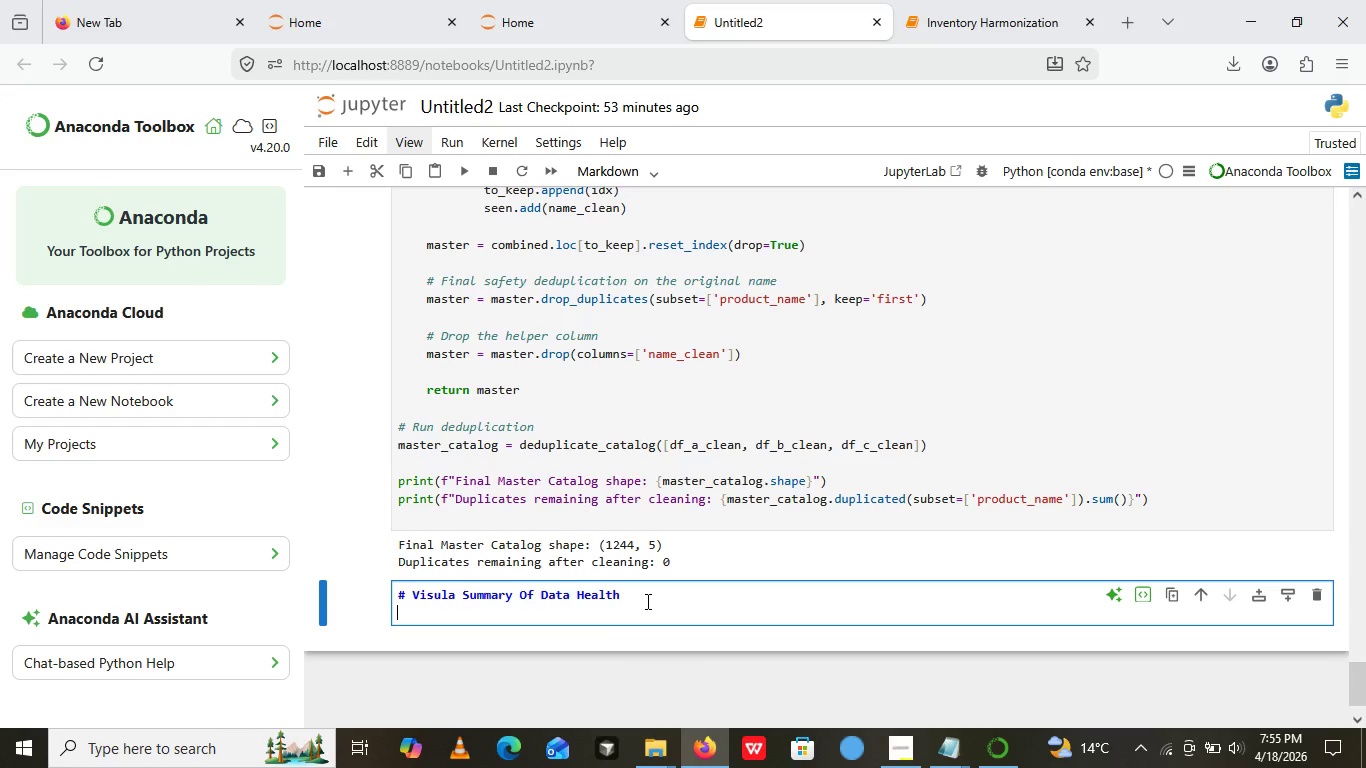 
key(Enter)
 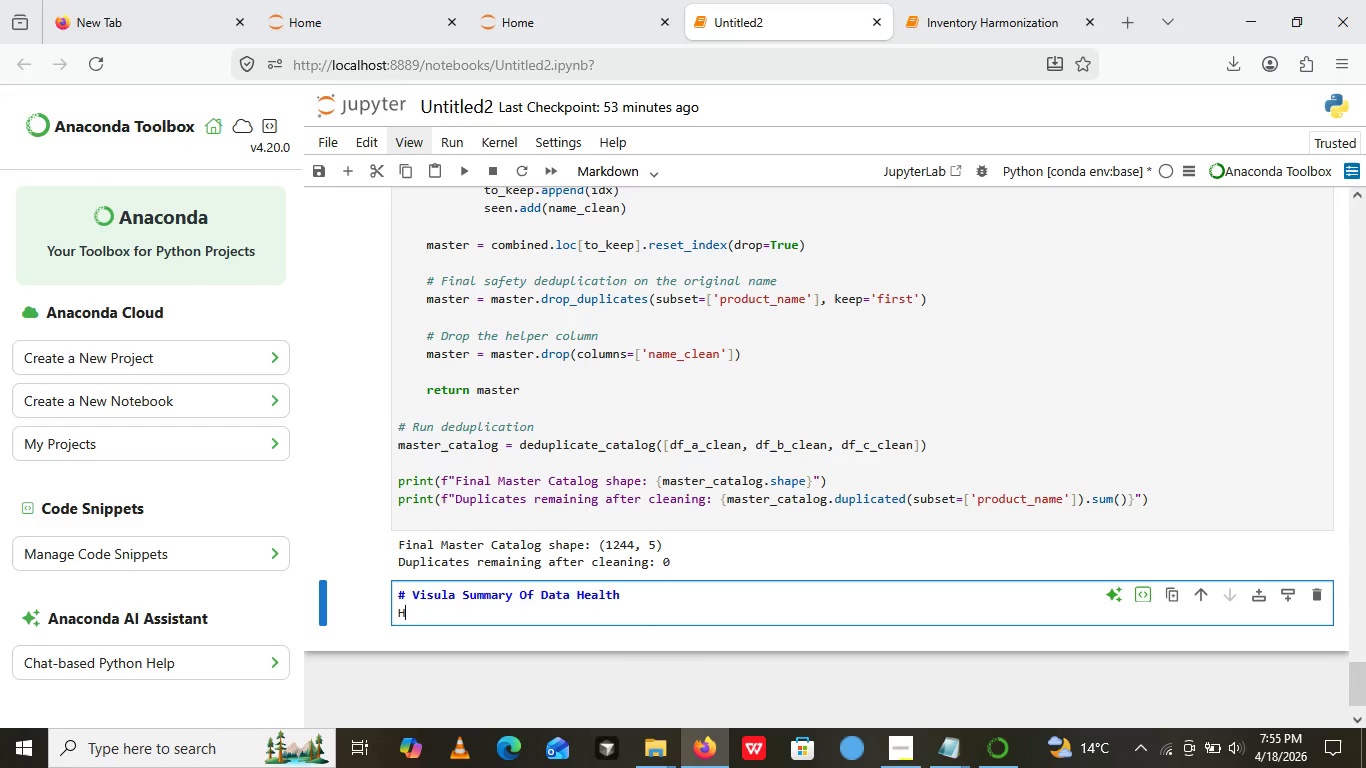 
type(Here are theree )
key(Backspace)
key(Backspace)
key(Backspace)
key(Backspace)
key(Backspace)
type(ree charts )
 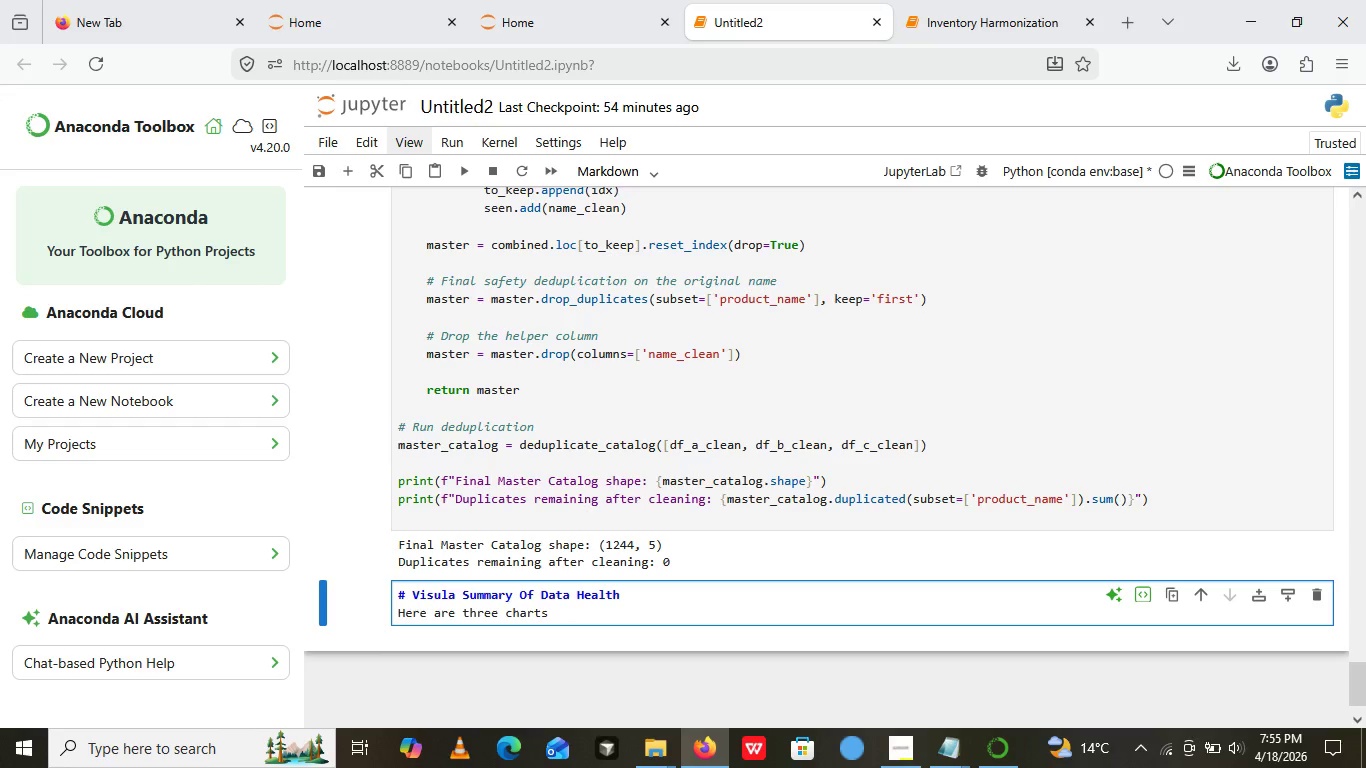 
wait(5.17)
 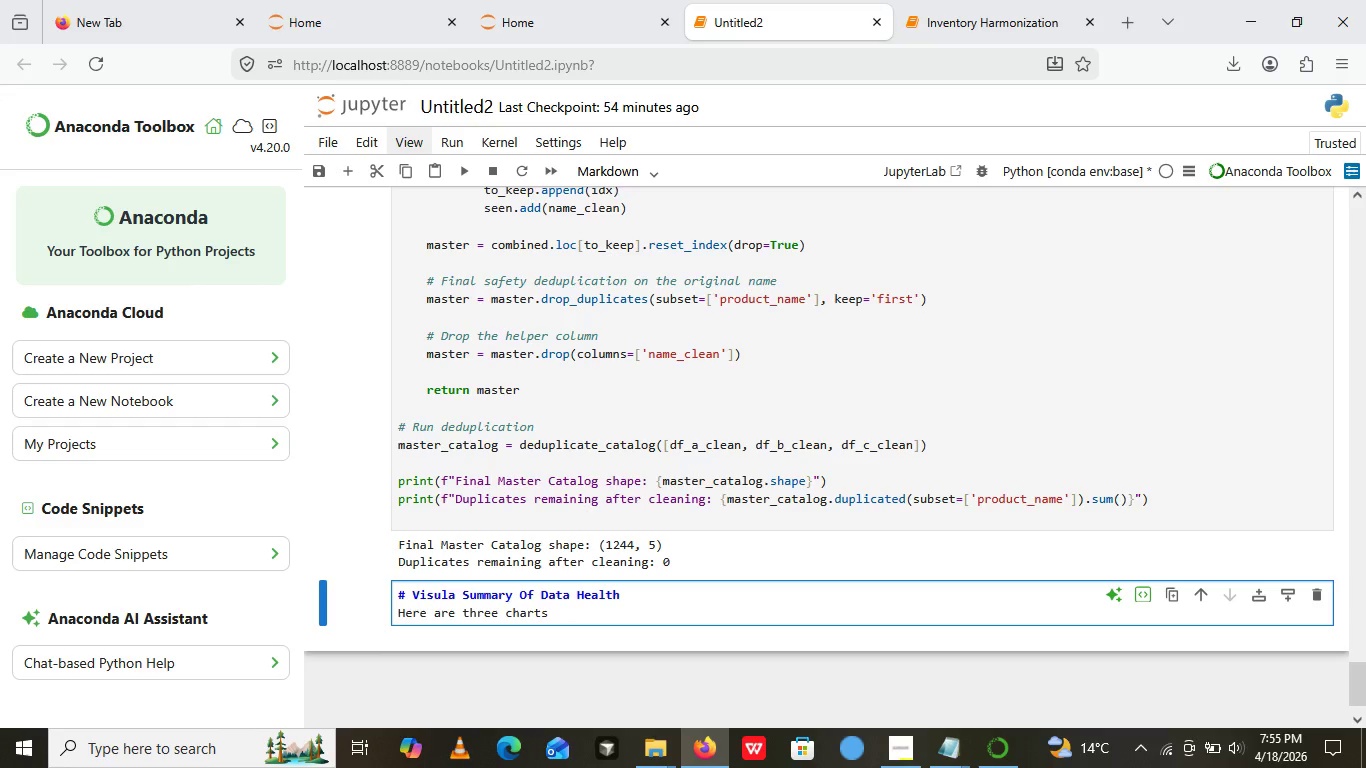 
type( )
key(Backspace)
type(shownii)
key(Backspace)
 